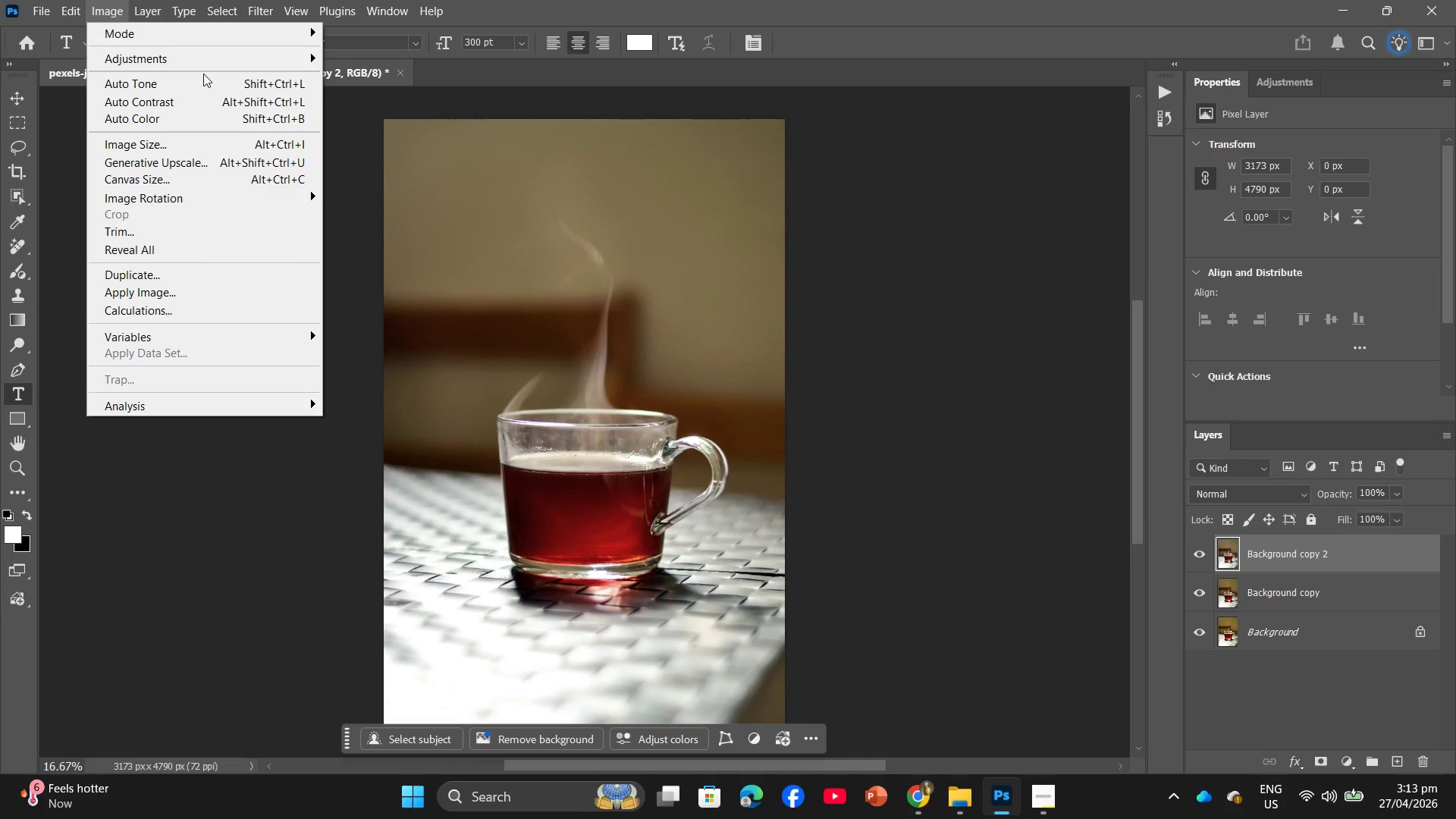 
mouse_move([148, 8])
 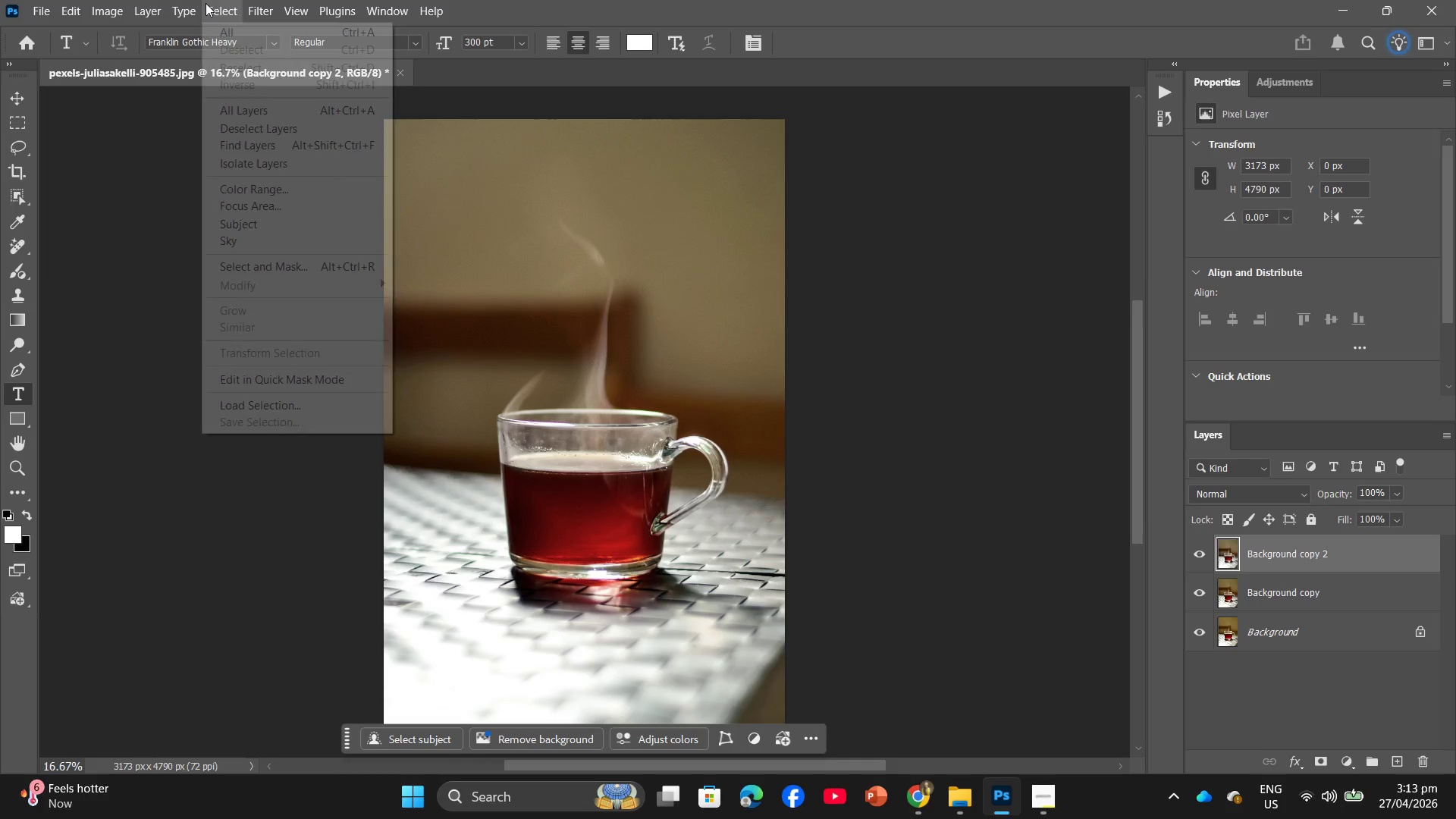 
mouse_move([223, 2])
 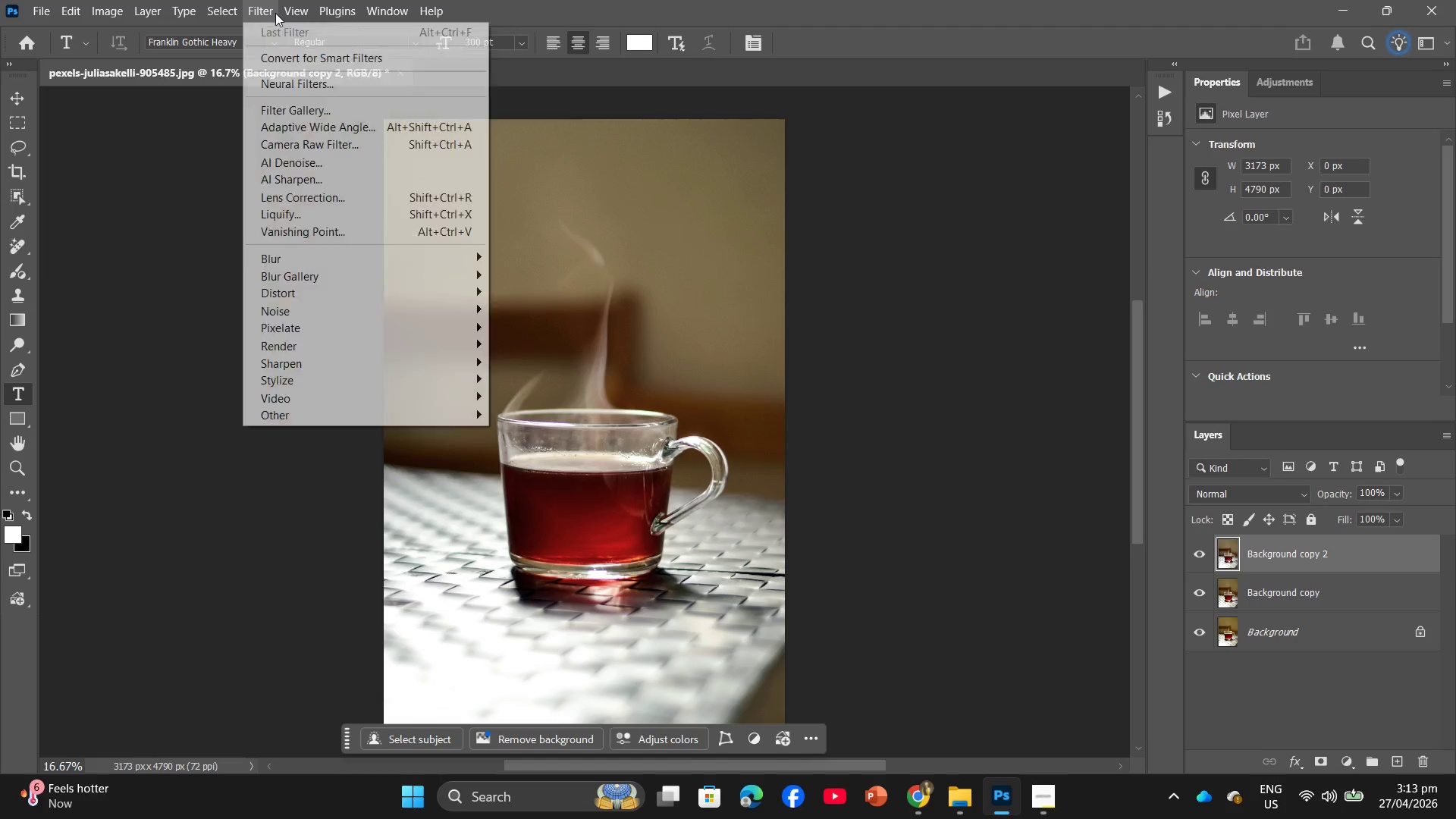 
mouse_move([246, 23])
 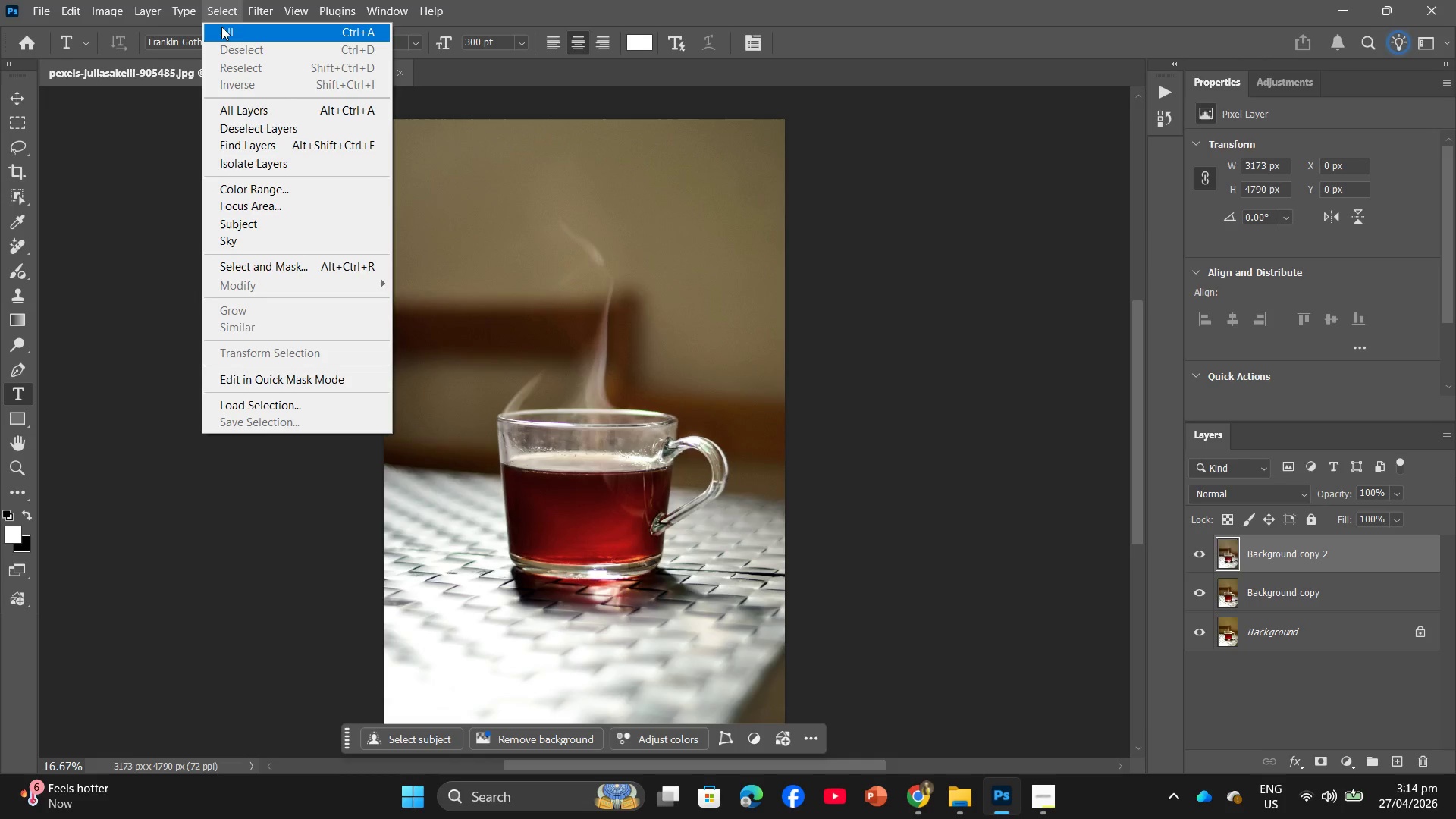 
mouse_move([132, 39])
 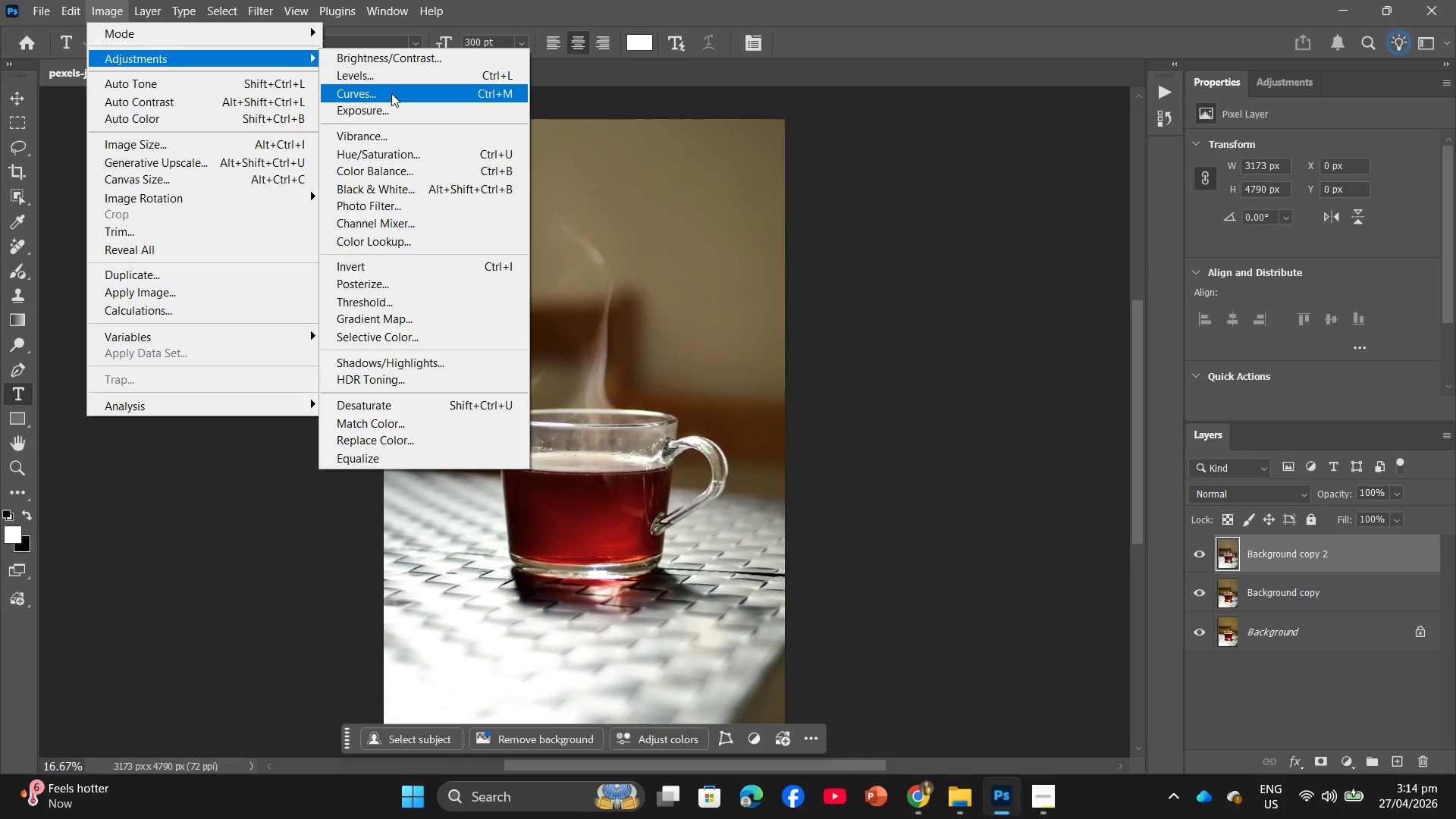 
wait(20.1)
 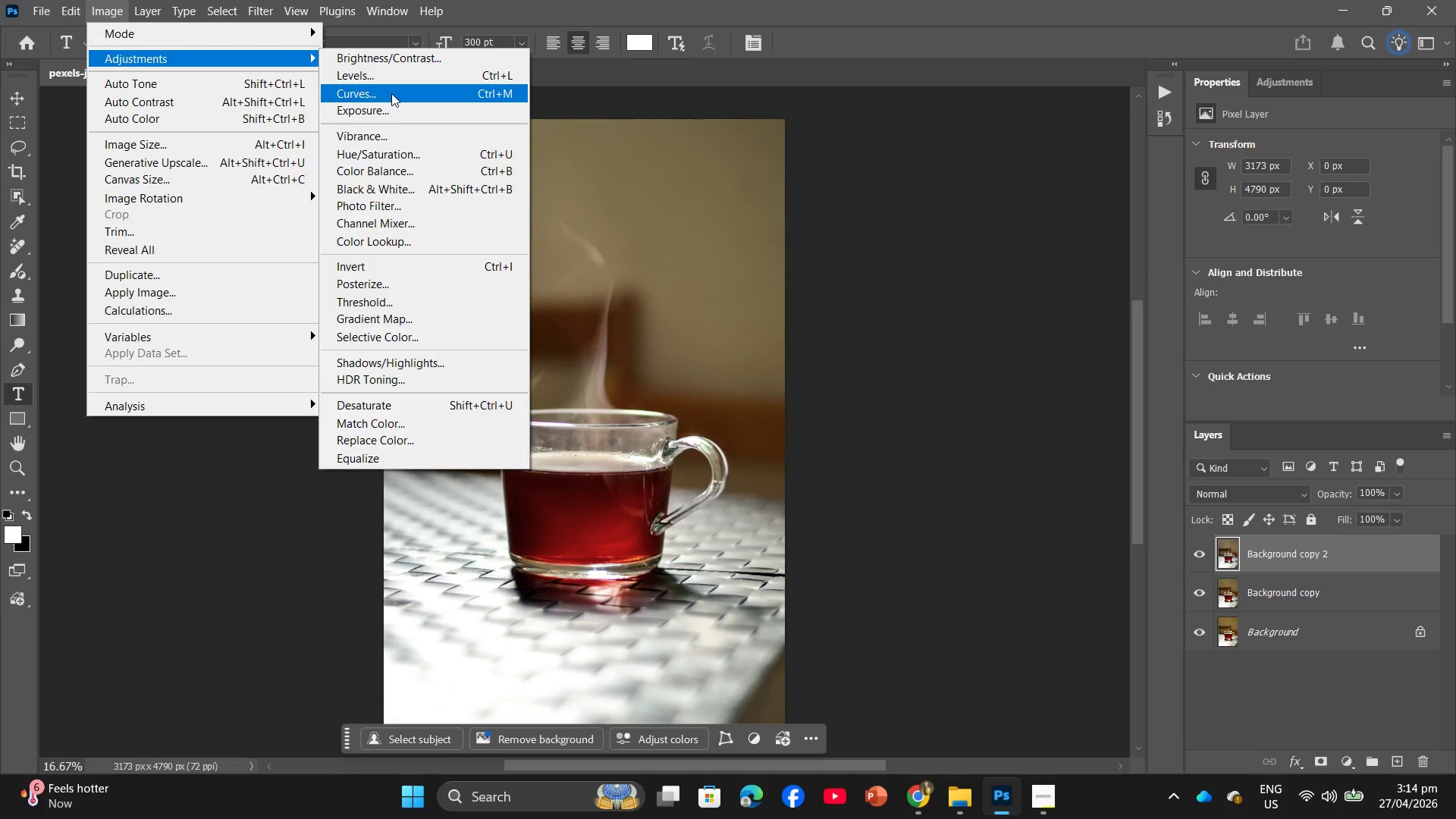 
key(Shift+ShiftLeft)
 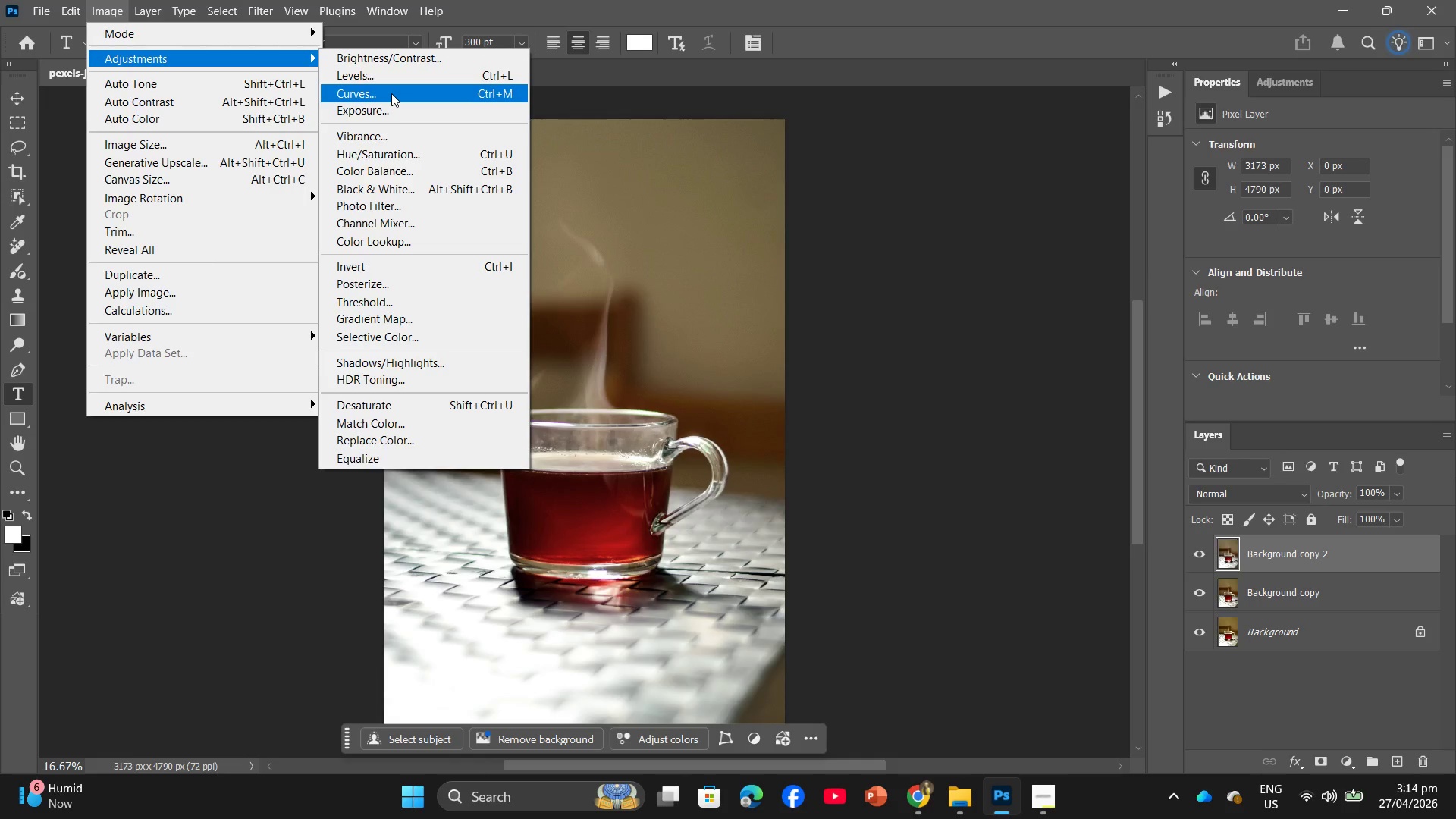 
key(Control+Shift+ControlLeft)
 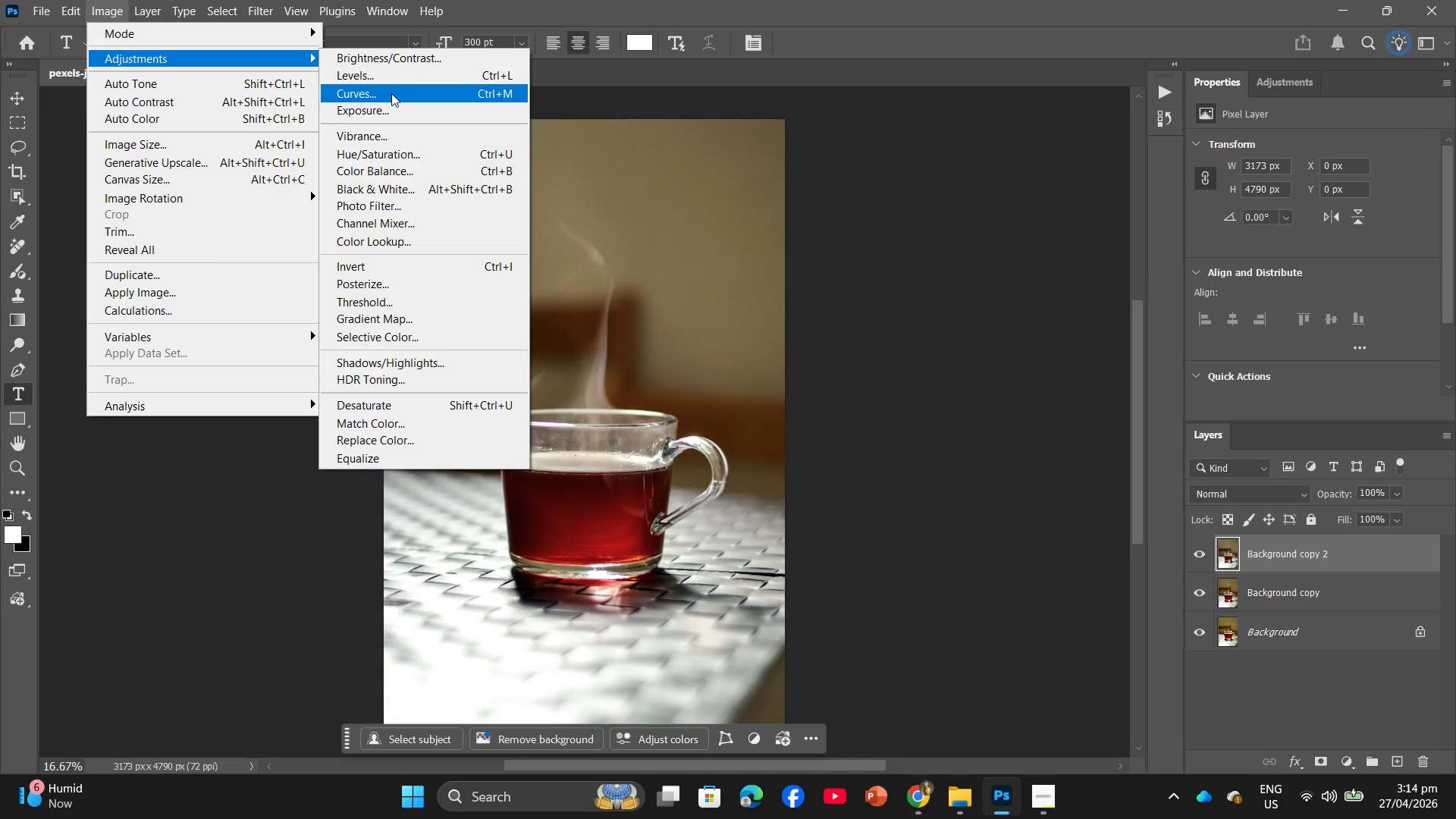 
key(Control+Shift+L)
 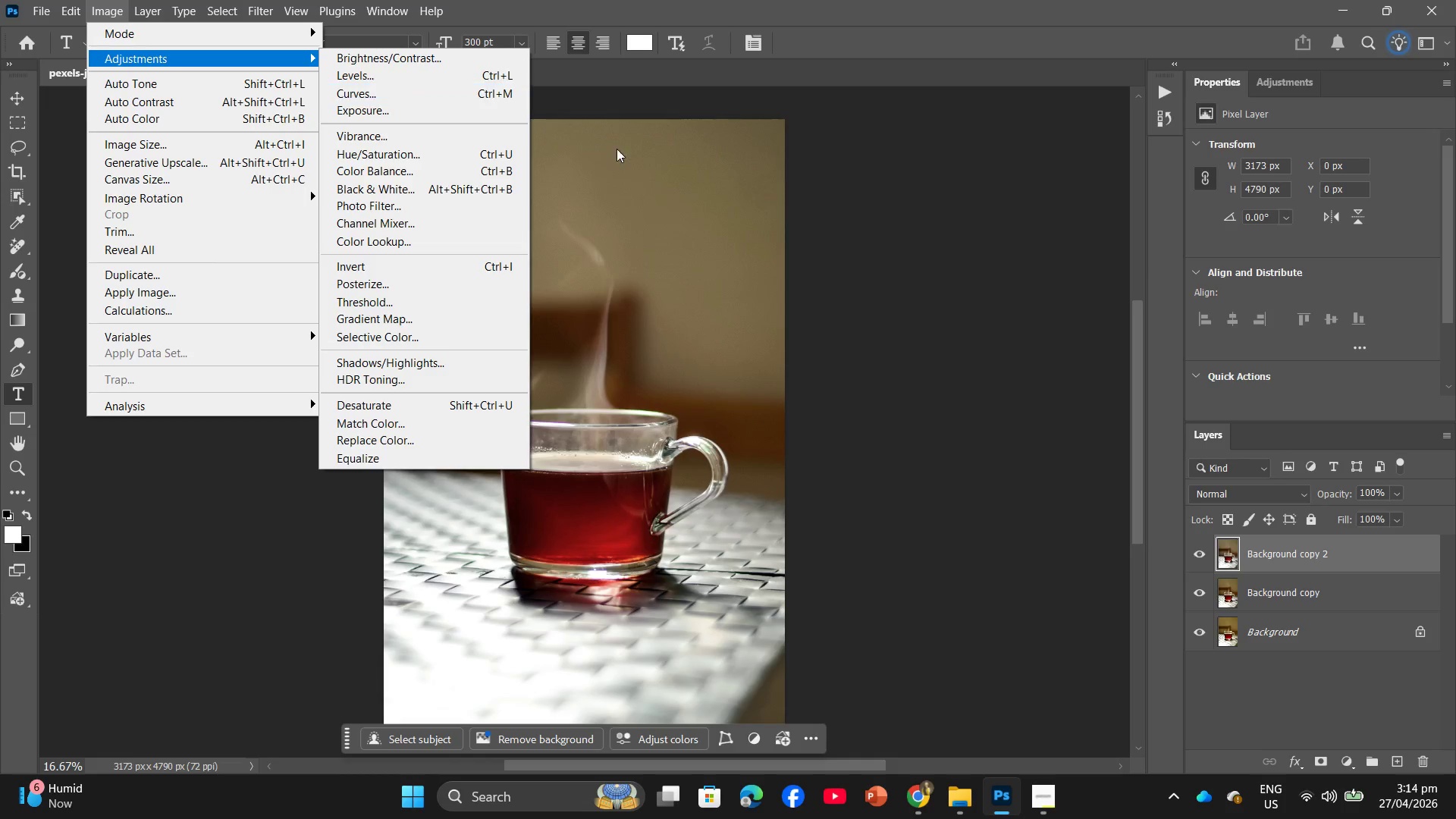 
left_click([931, 229])
 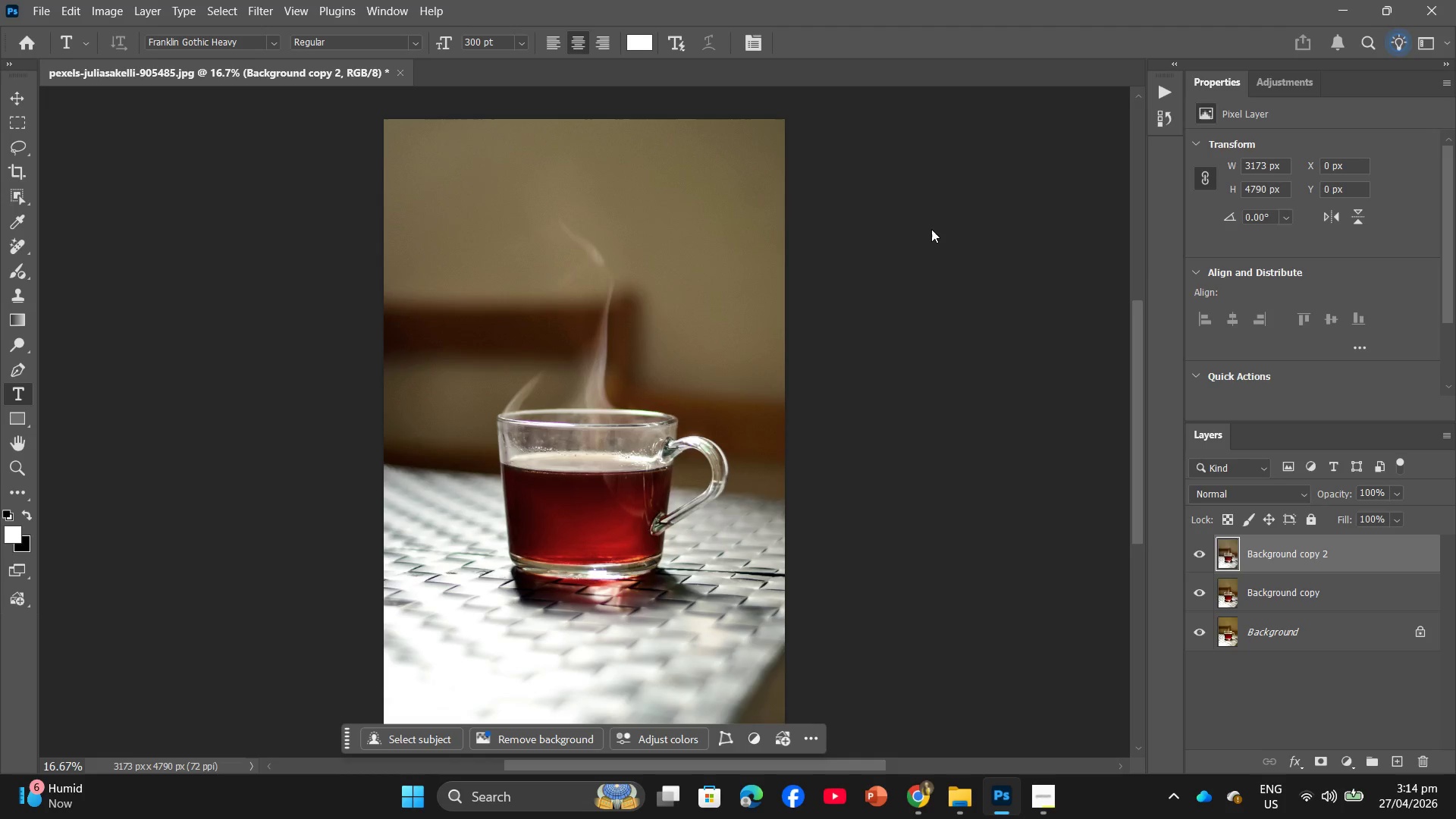 
key(Control+ControlLeft)
 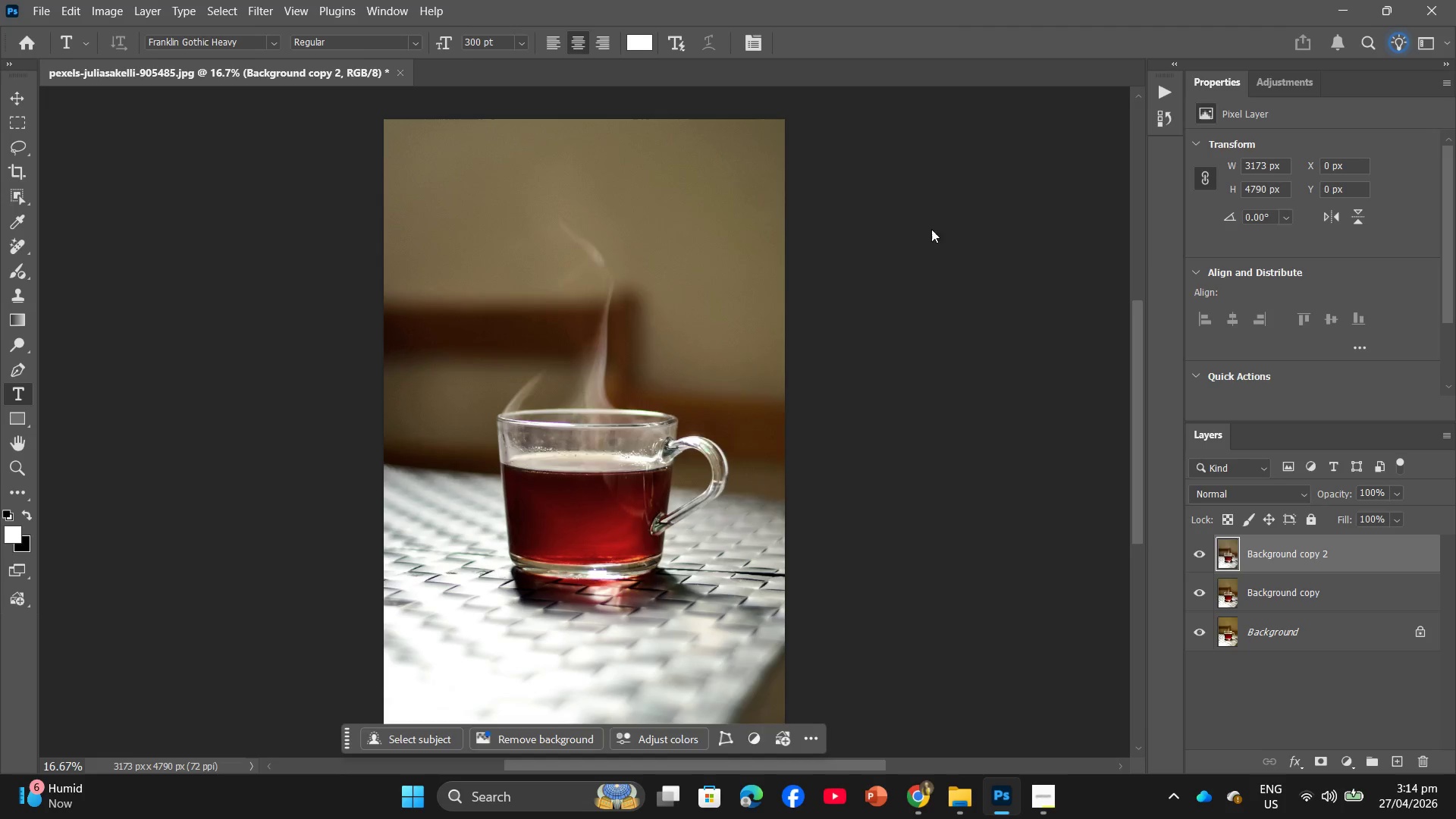 
key(Control+L)
 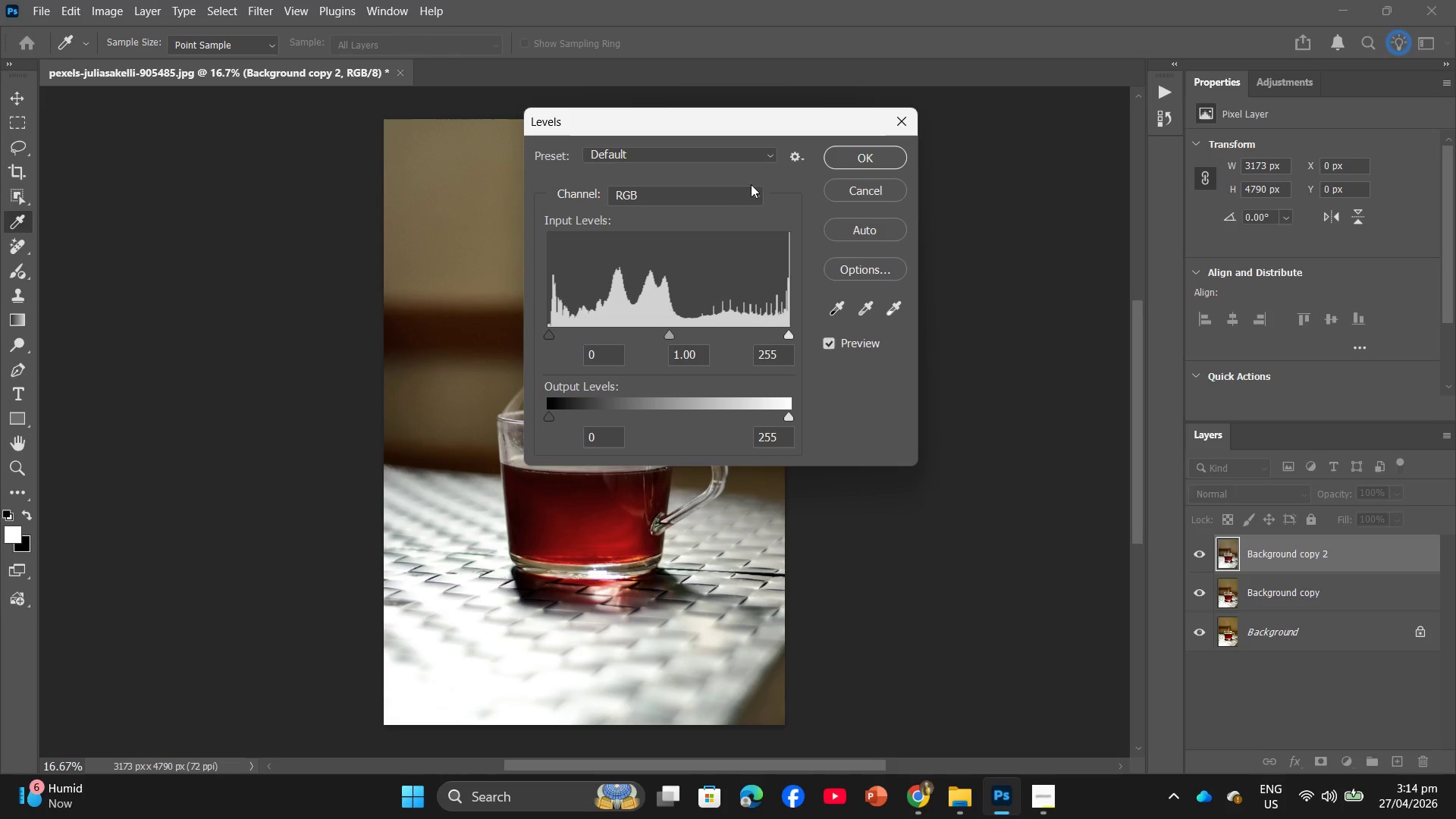 
left_click_drag(start_coordinate=[605, 356], to_coordinate=[516, 340])
 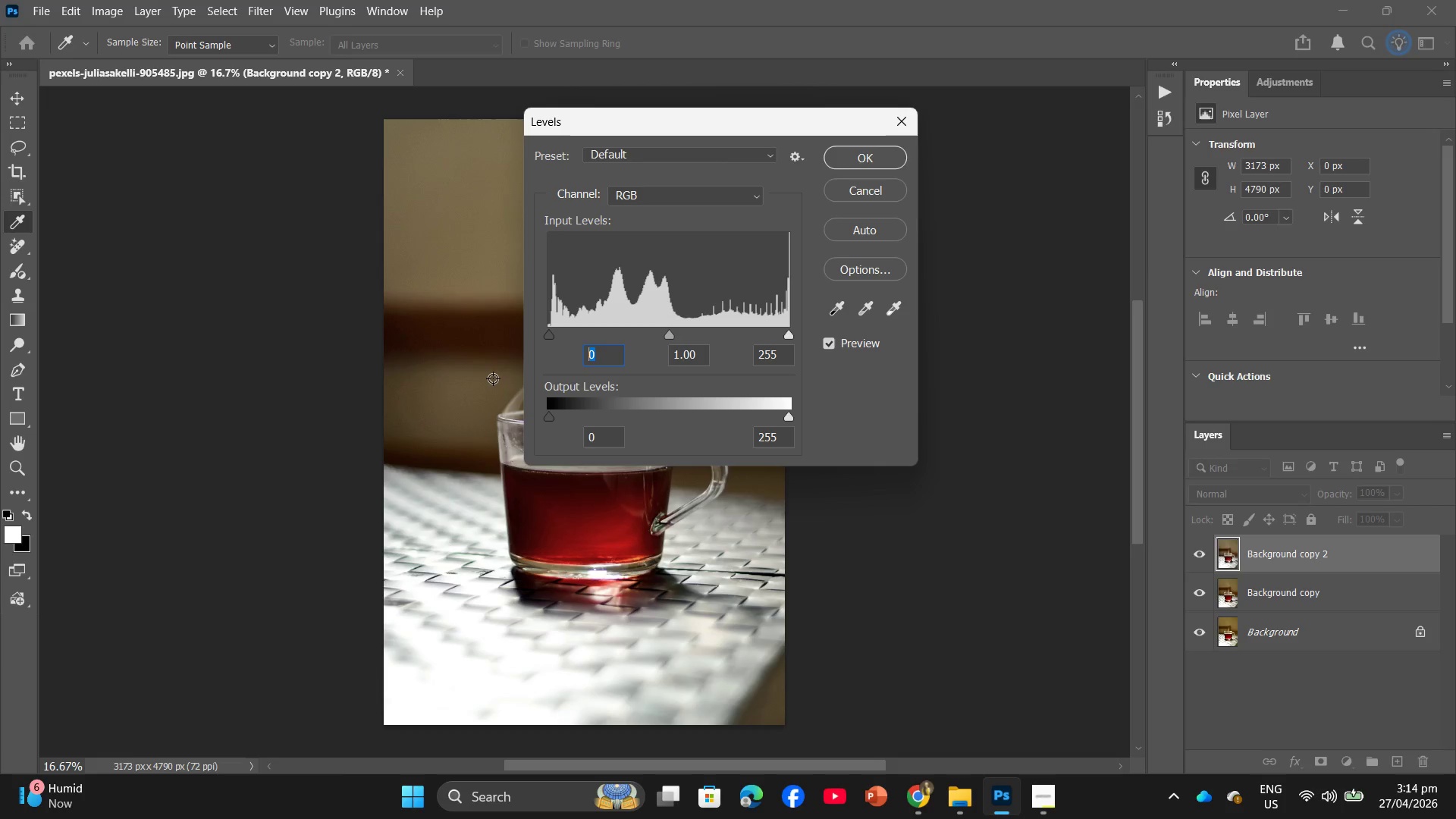 
wait(11.06)
 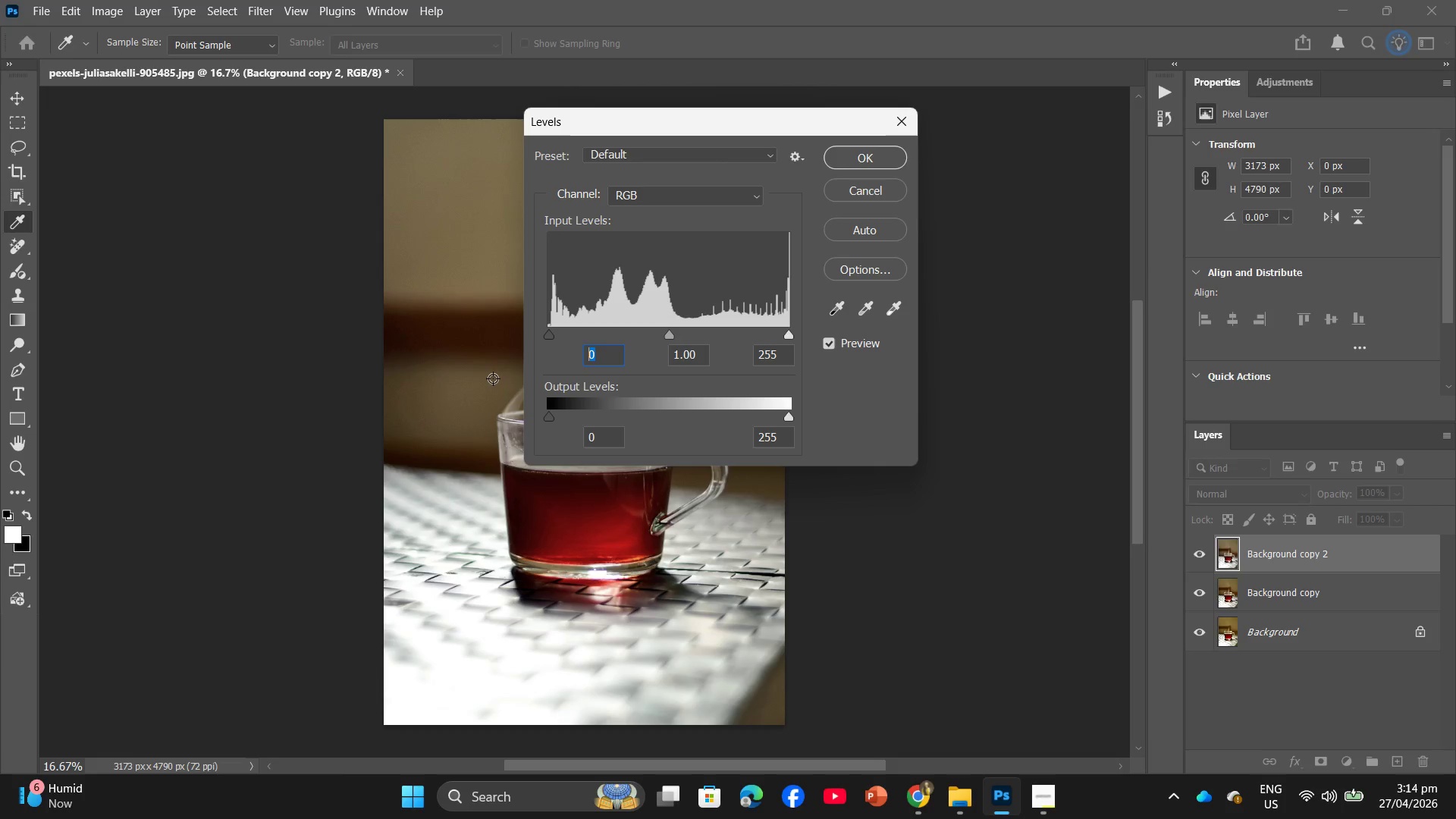 
key(Numpad1)
 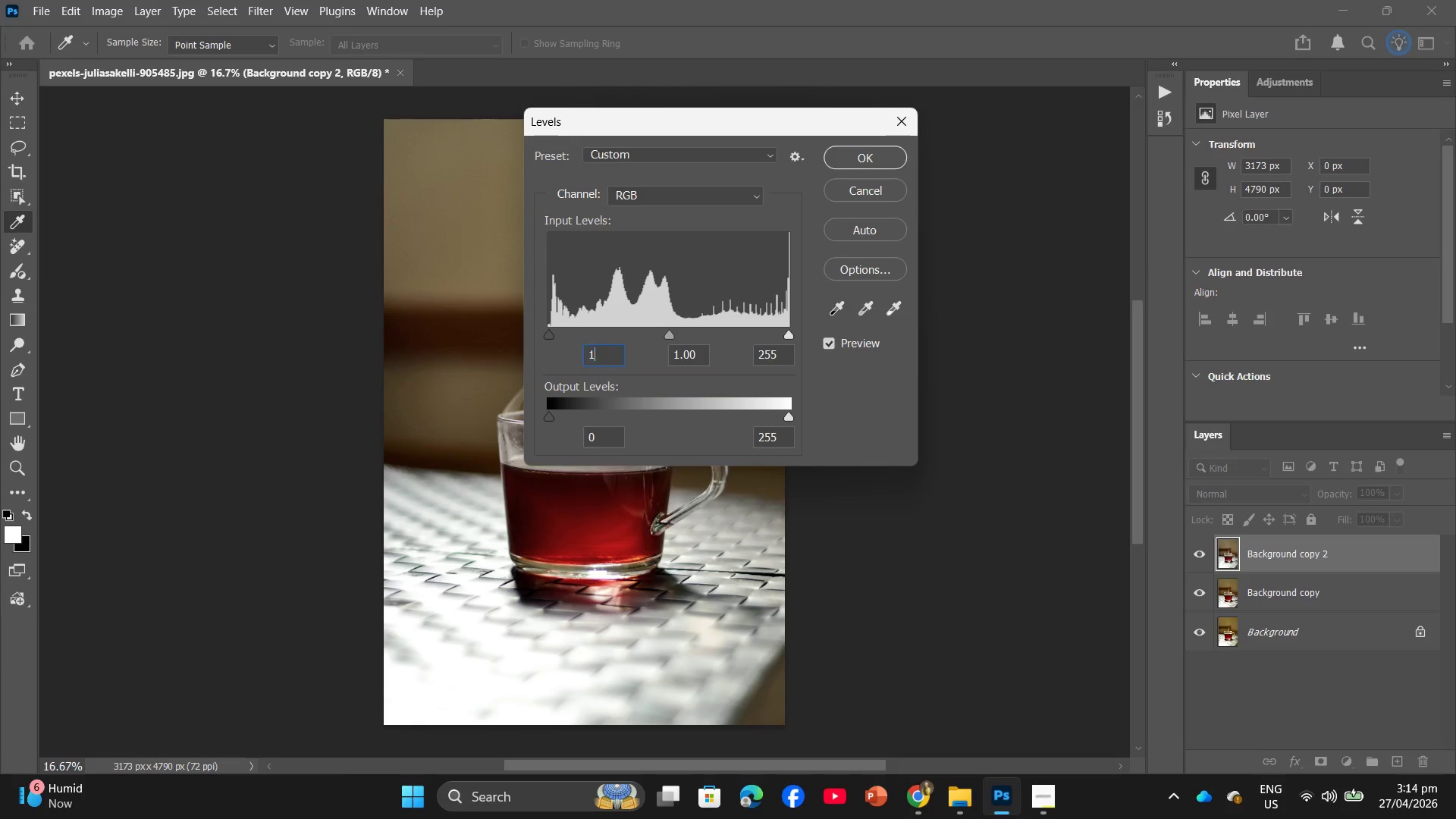 
key(Numpad0)
 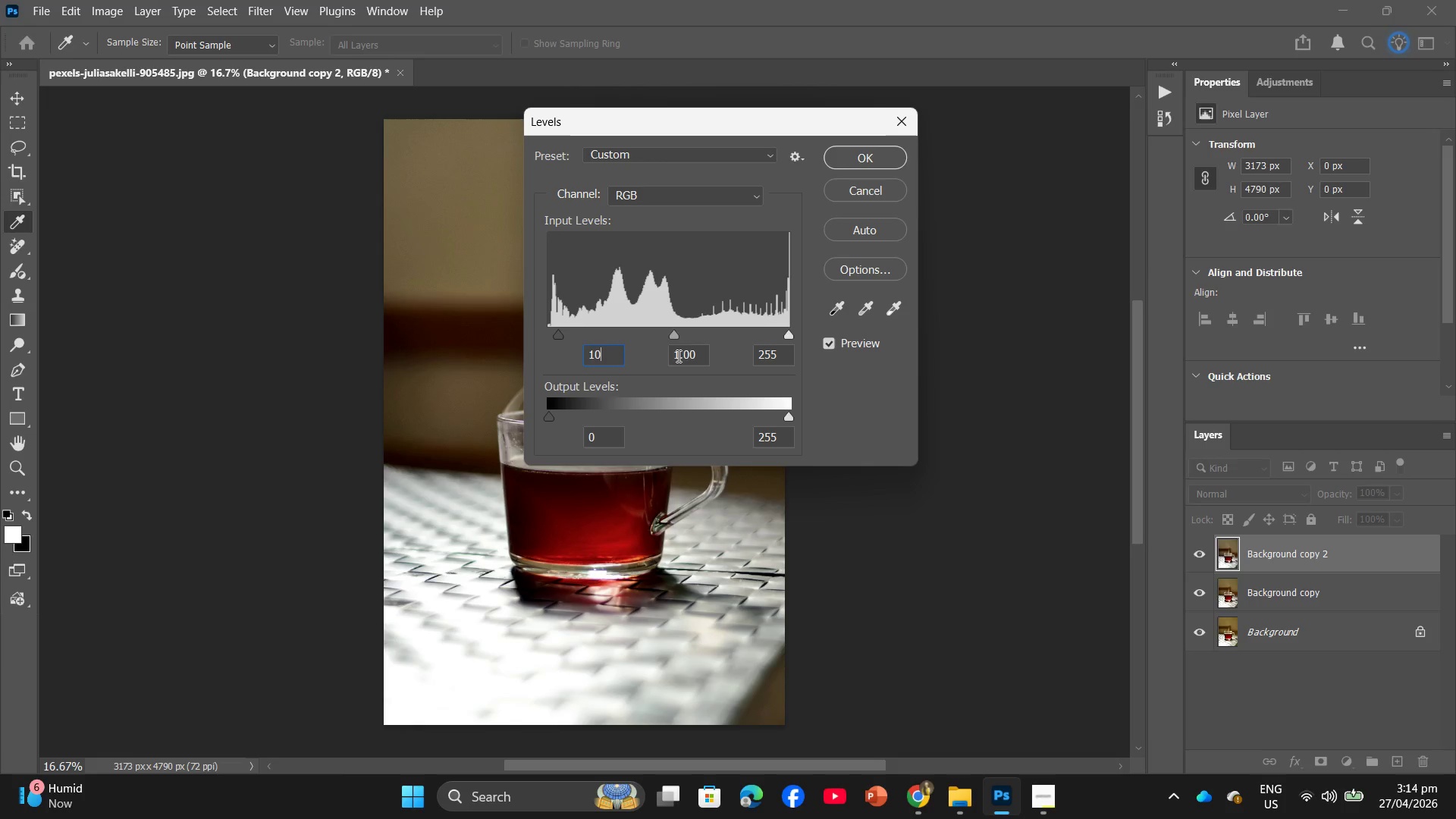 
left_click_drag(start_coordinate=[695, 356], to_coordinate=[666, 356])
 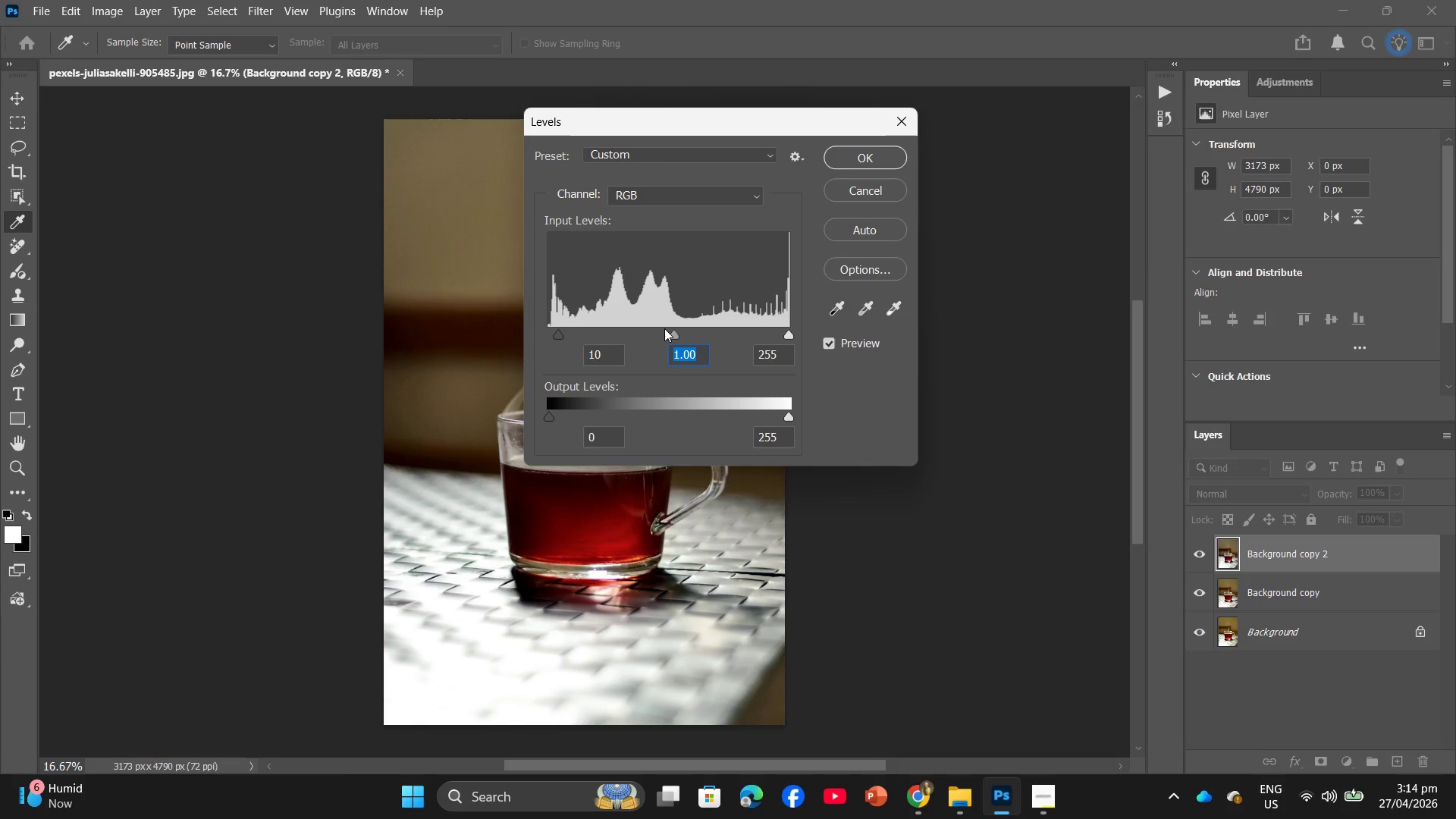 
left_click_drag(start_coordinate=[779, 358], to_coordinate=[745, 362])
 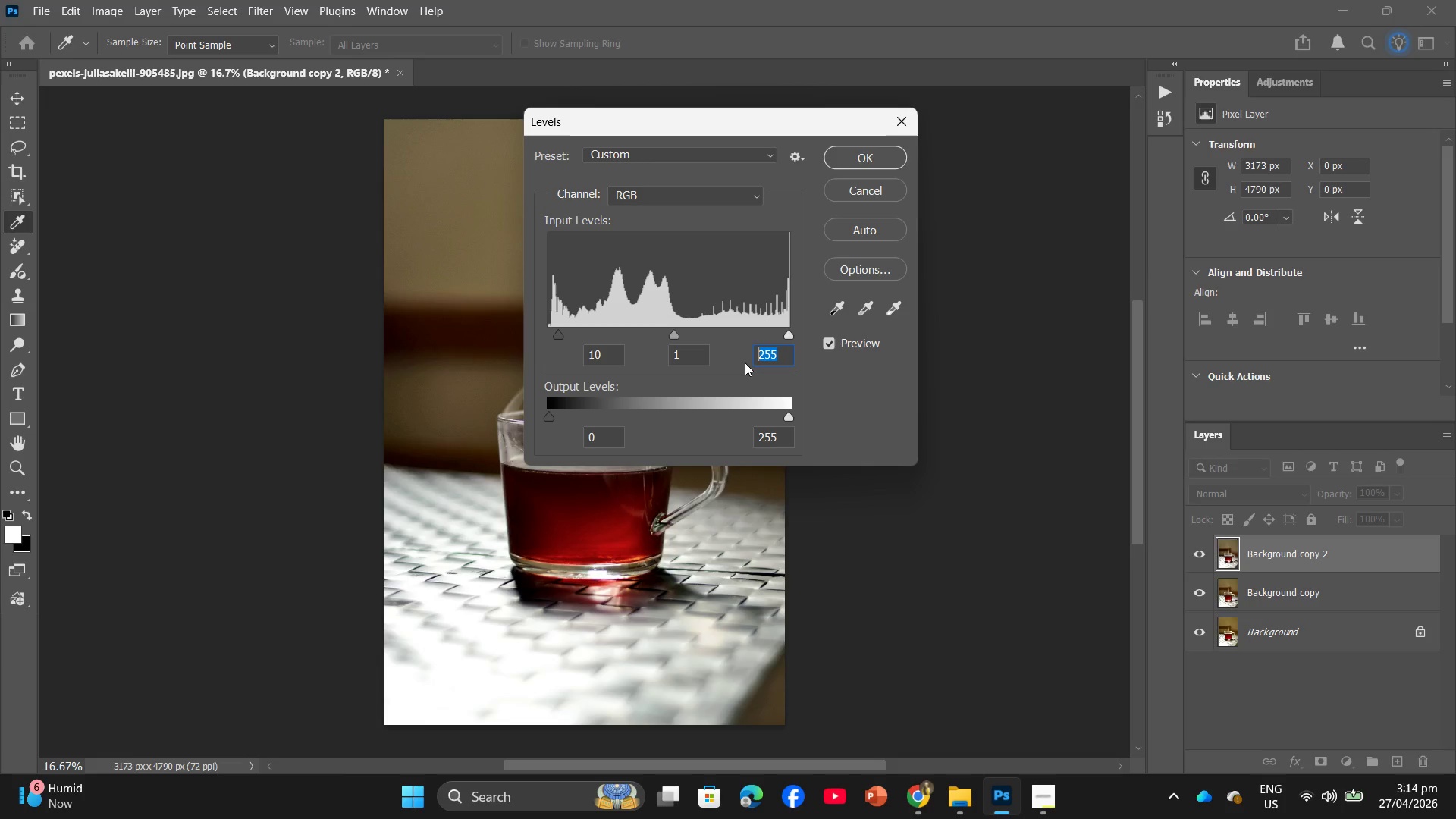 
key(Numpad2)
 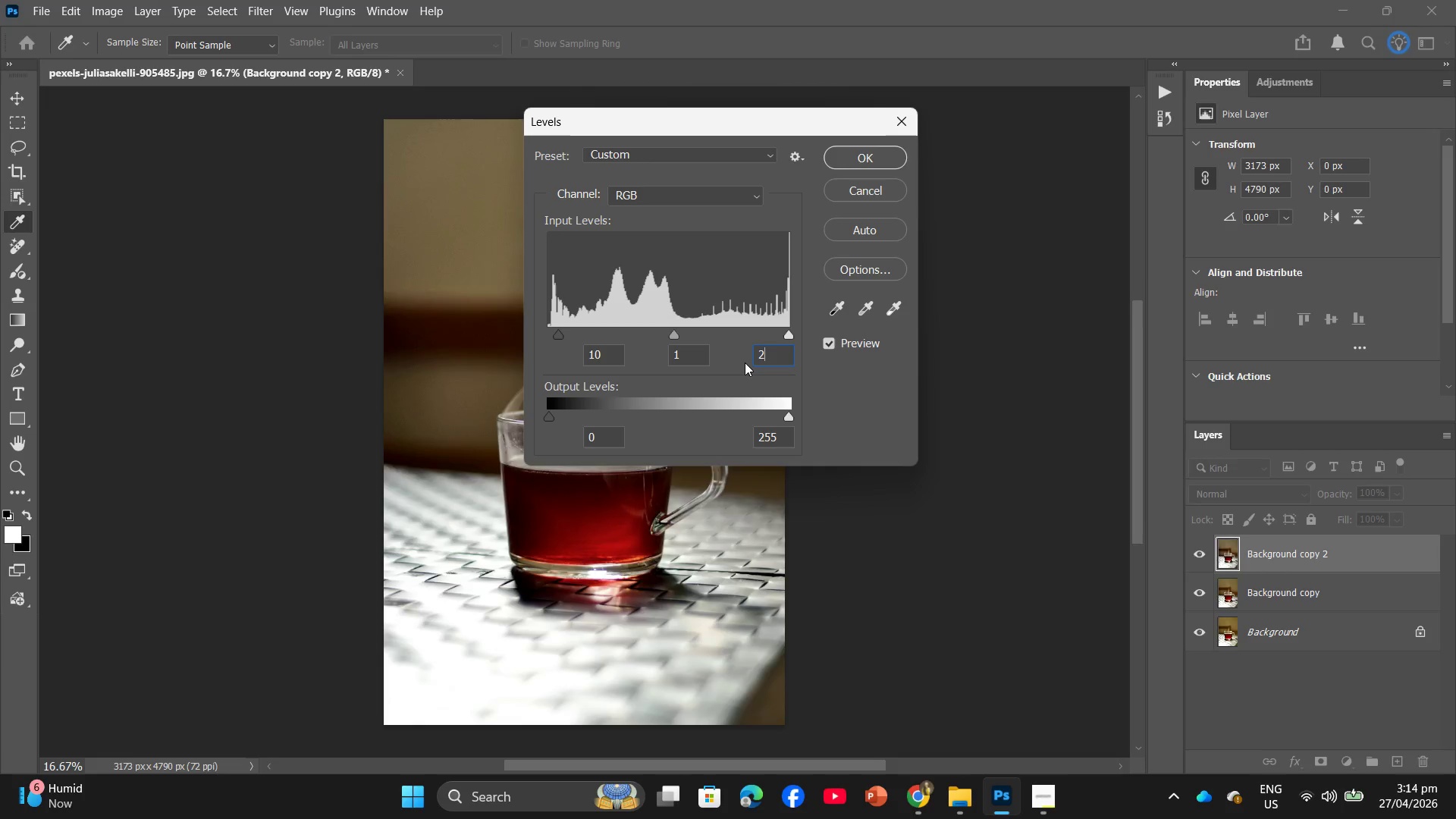 
key(Numpad4)
 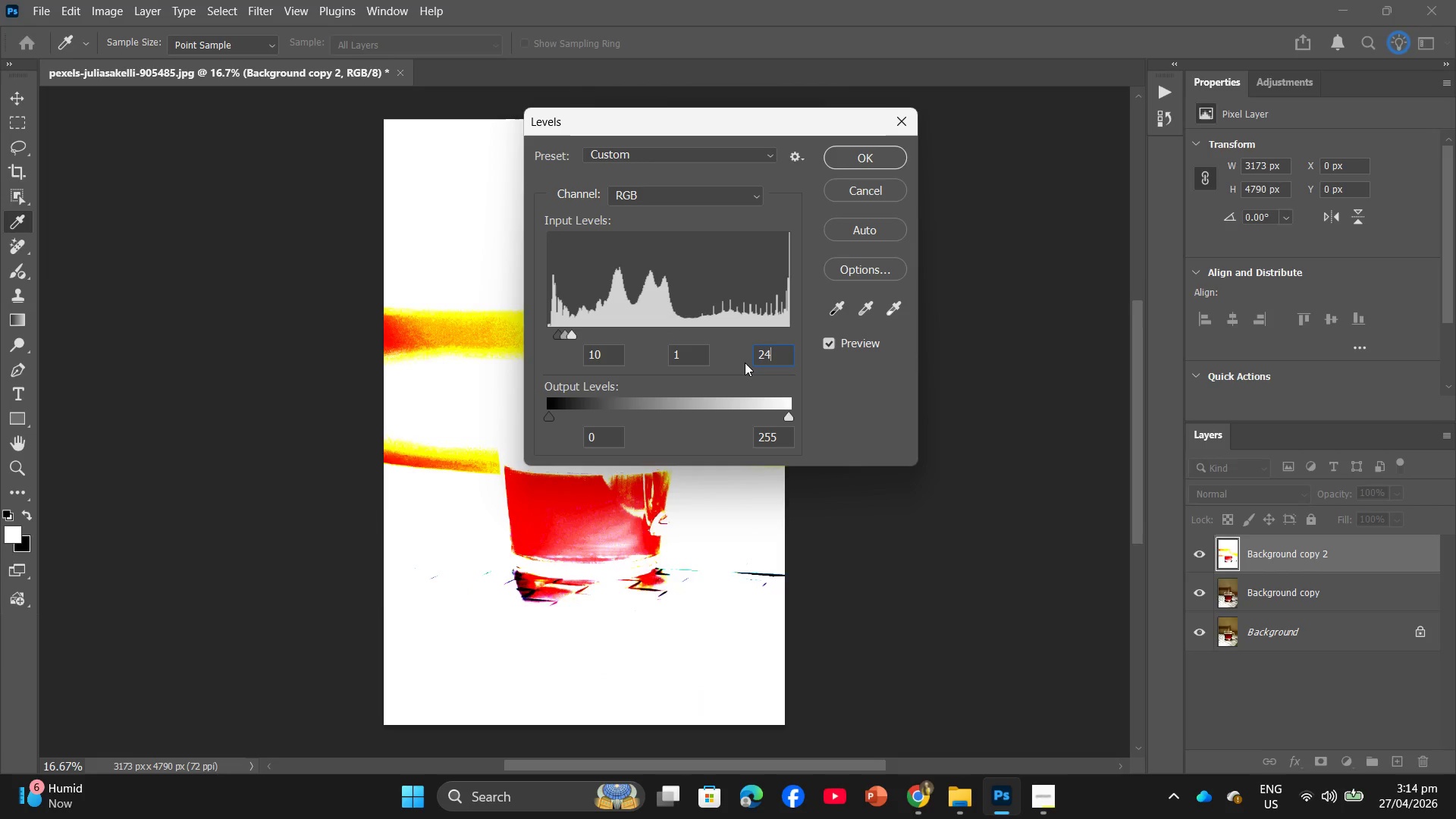 
key(Numpad0)
 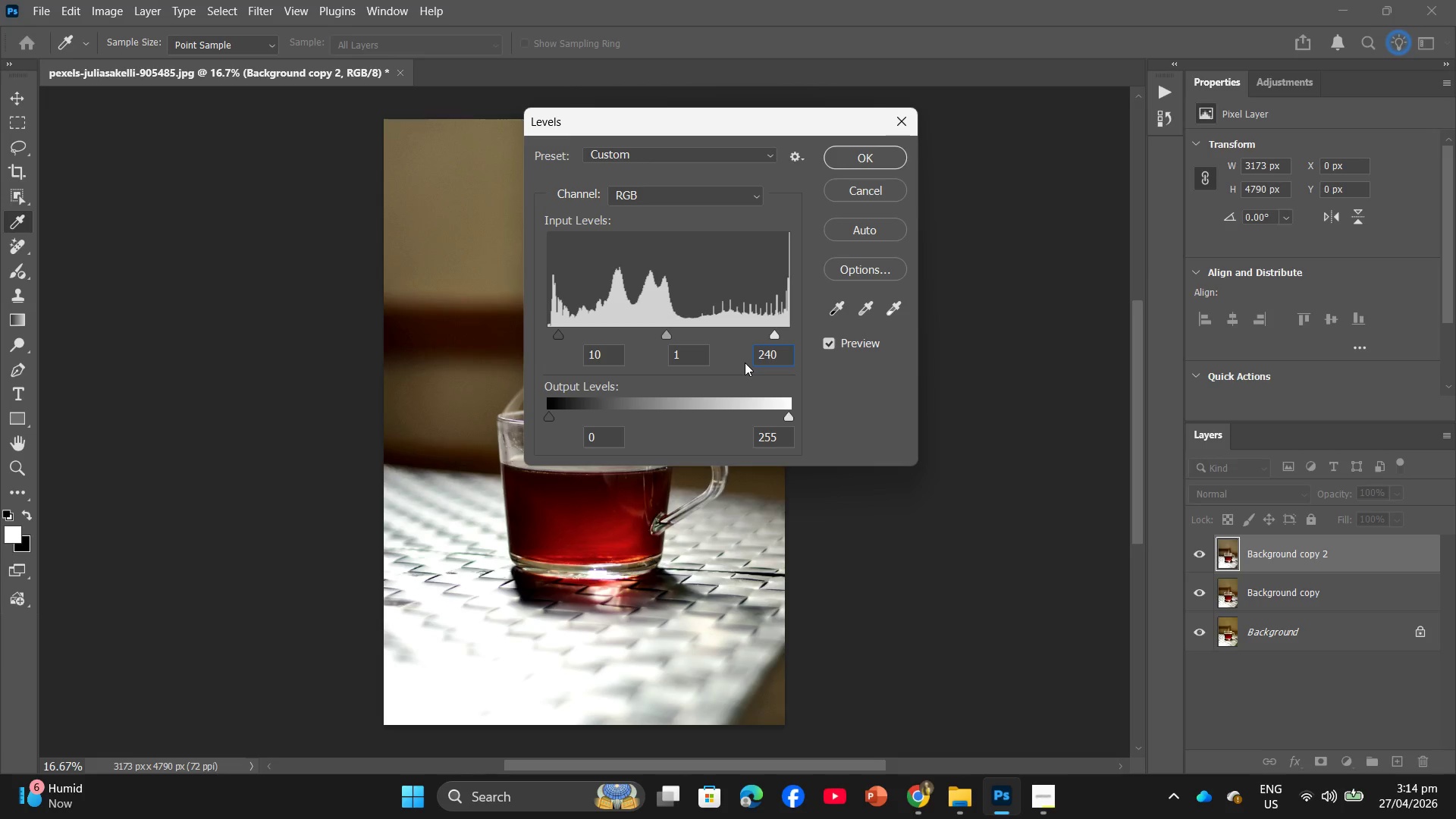 
key(Enter)
 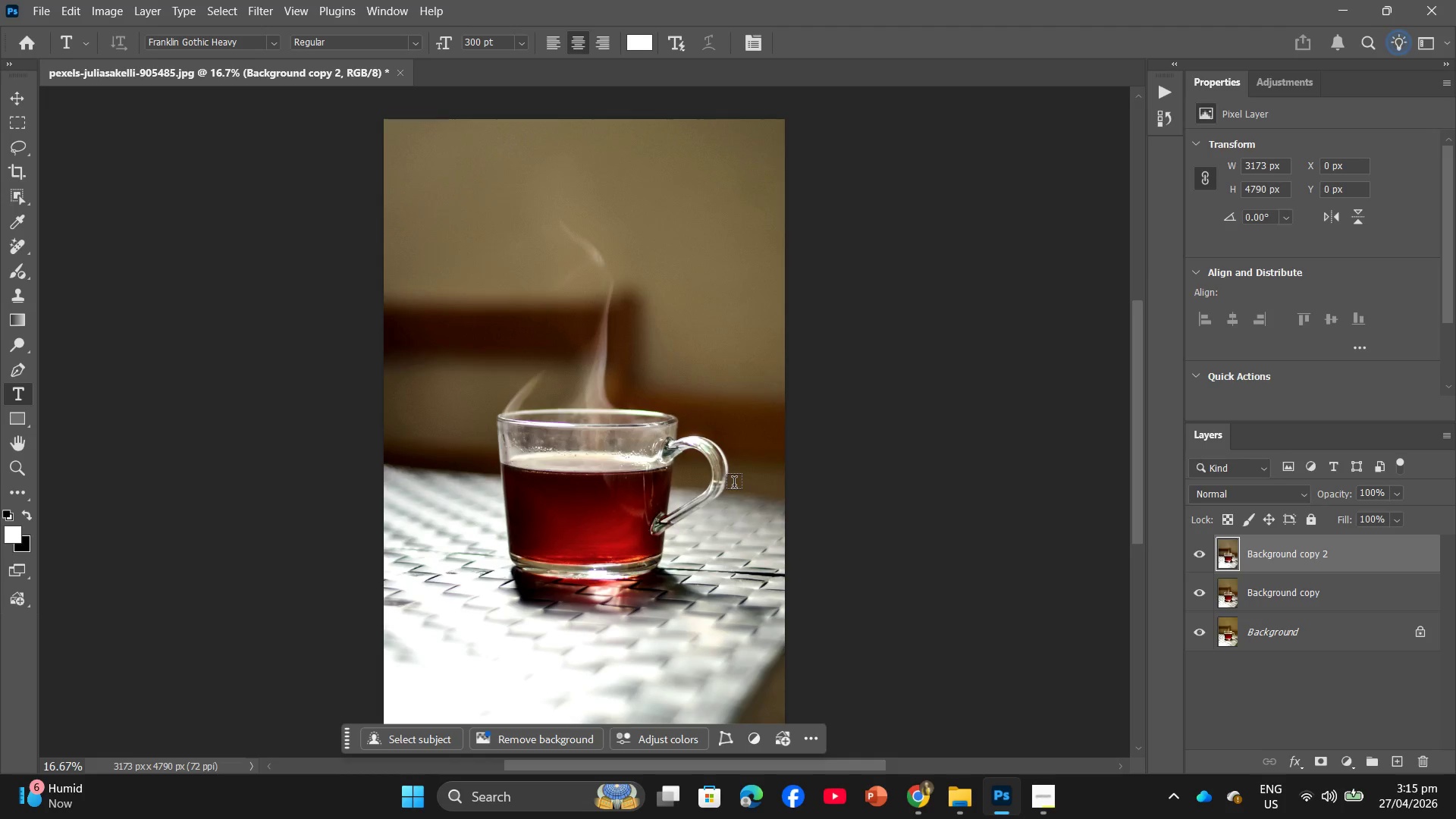 
wait(17.62)
 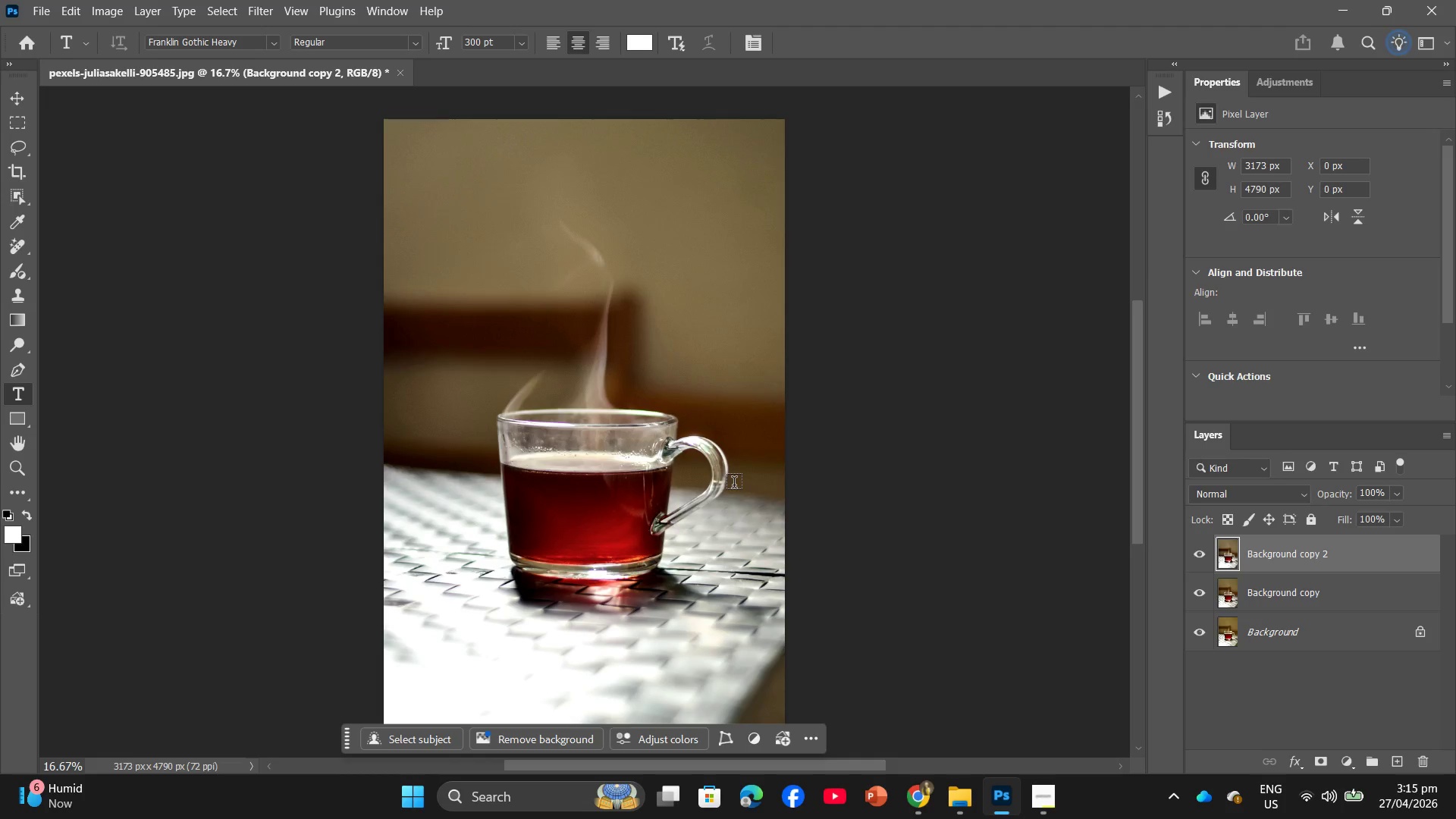 
left_click([140, 17])
 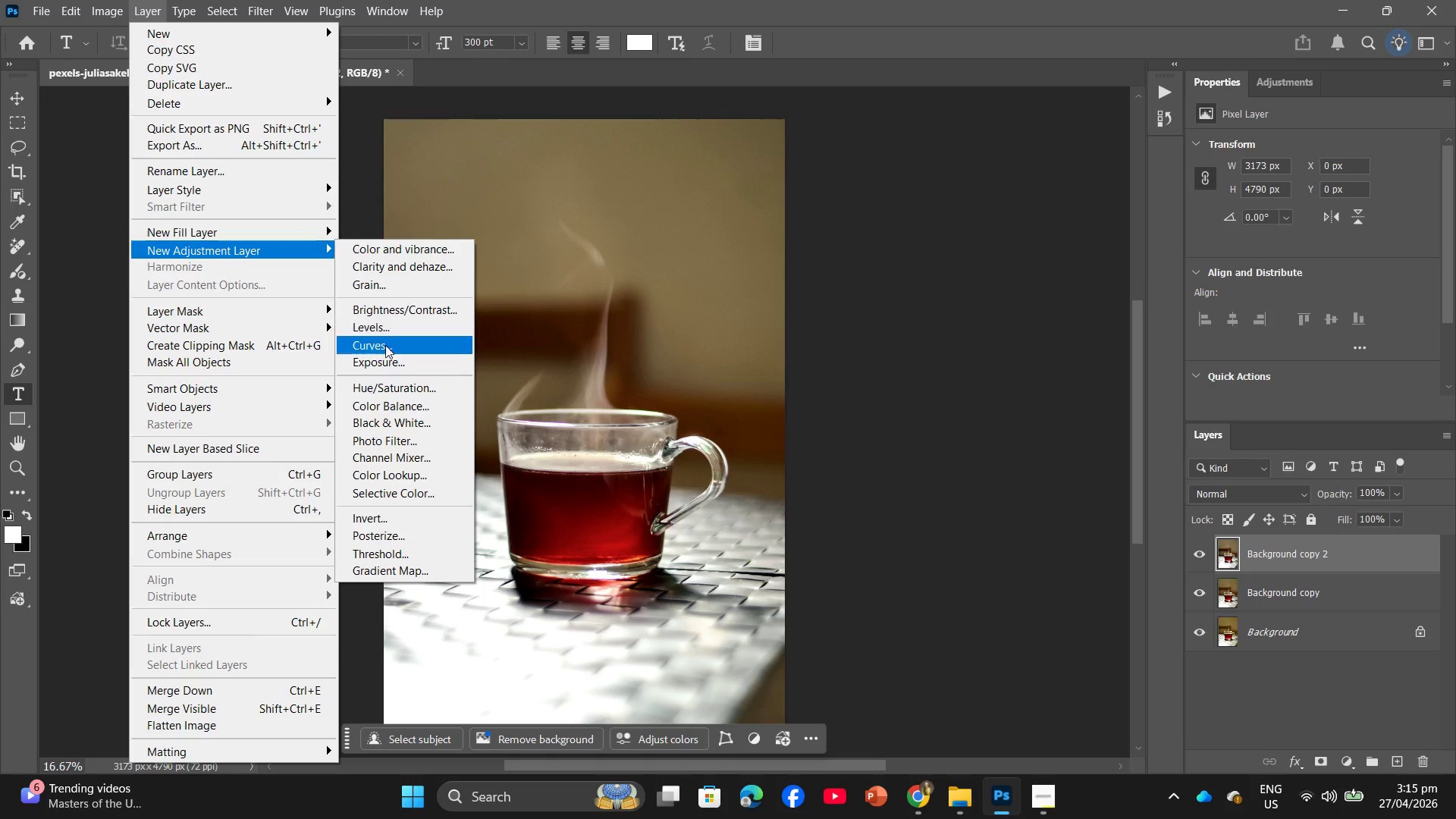 
wait(19.3)
 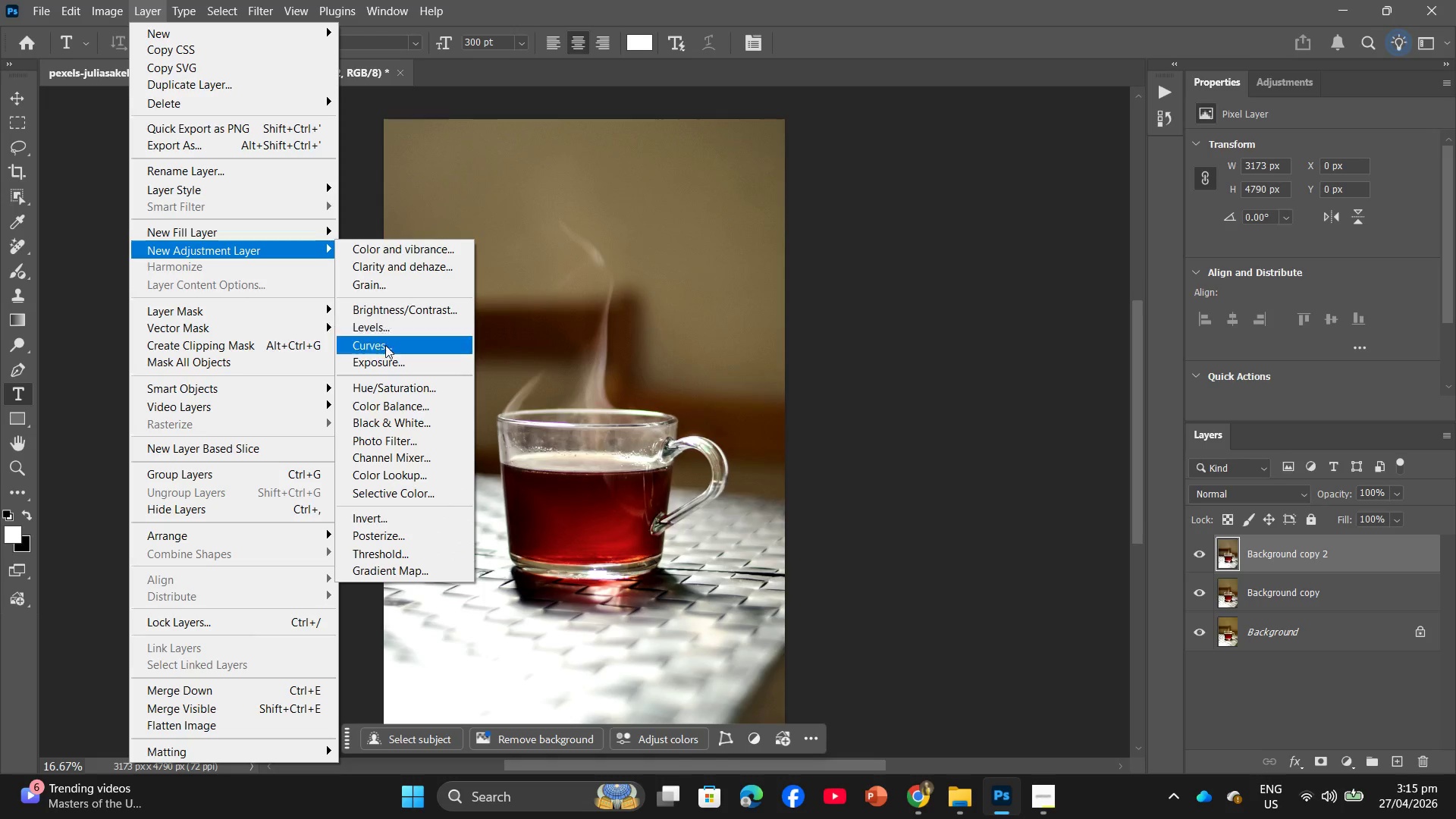 
left_click([404, 444])
 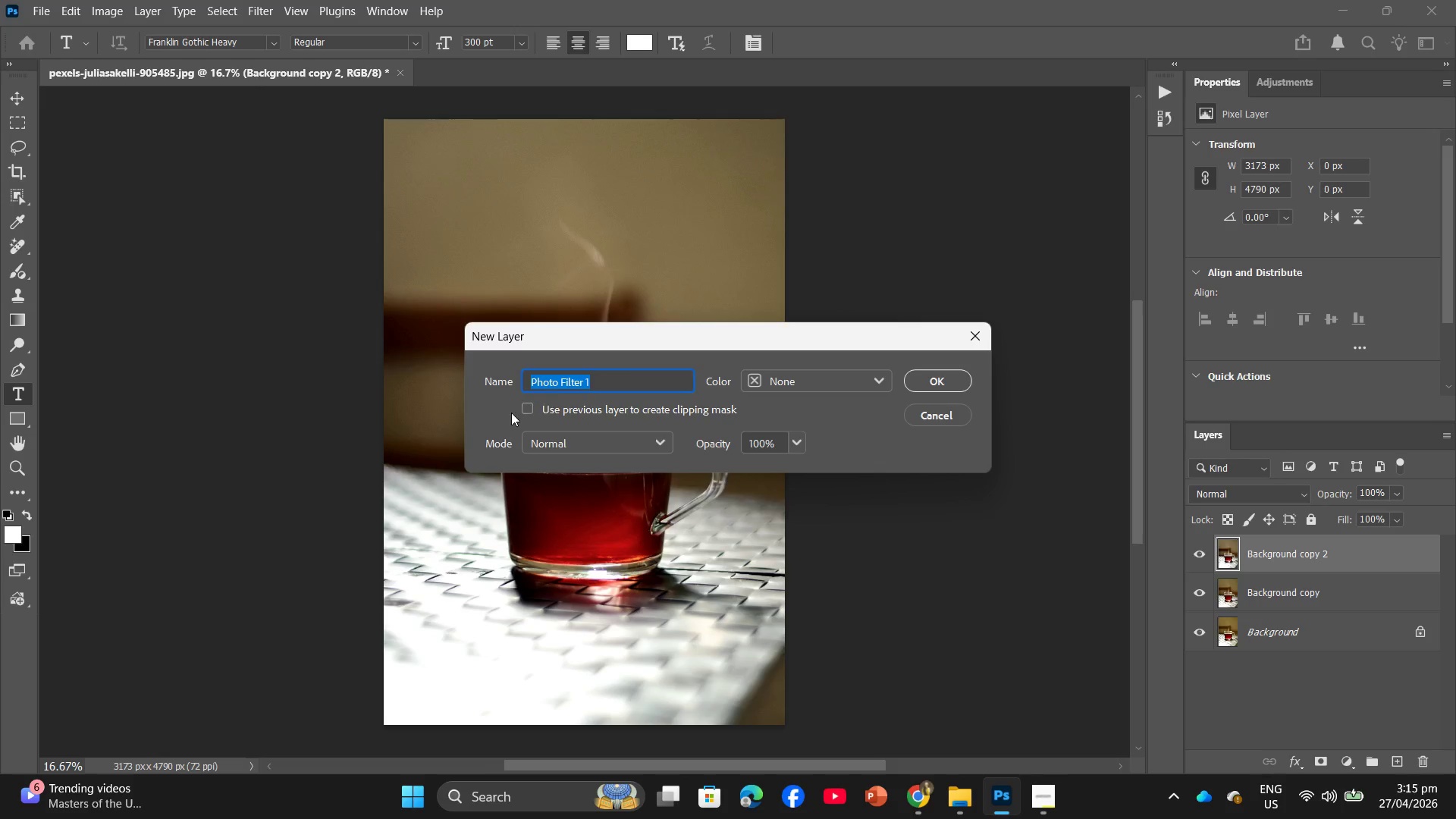 
left_click([528, 406])
 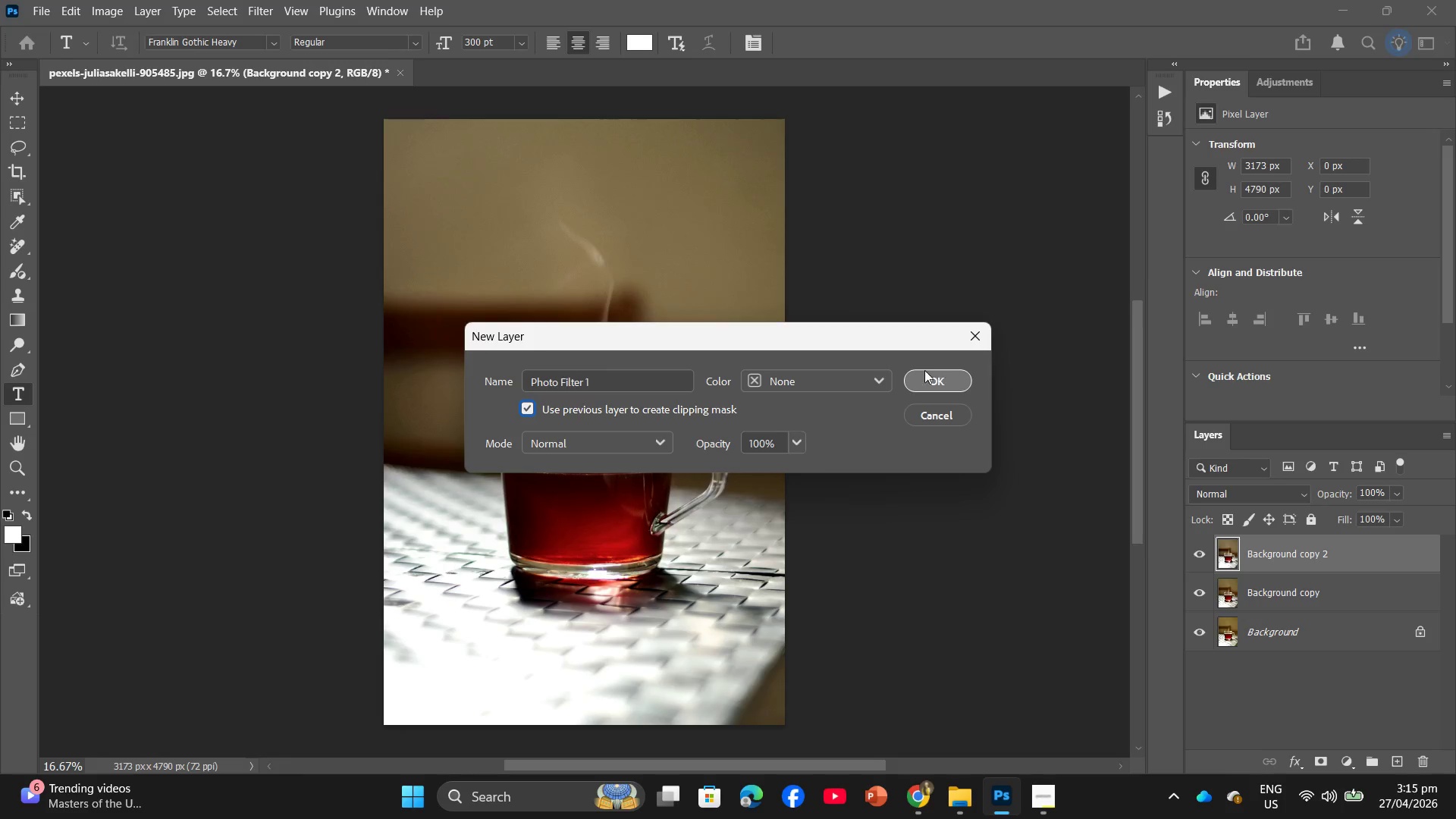 
left_click([955, 376])
 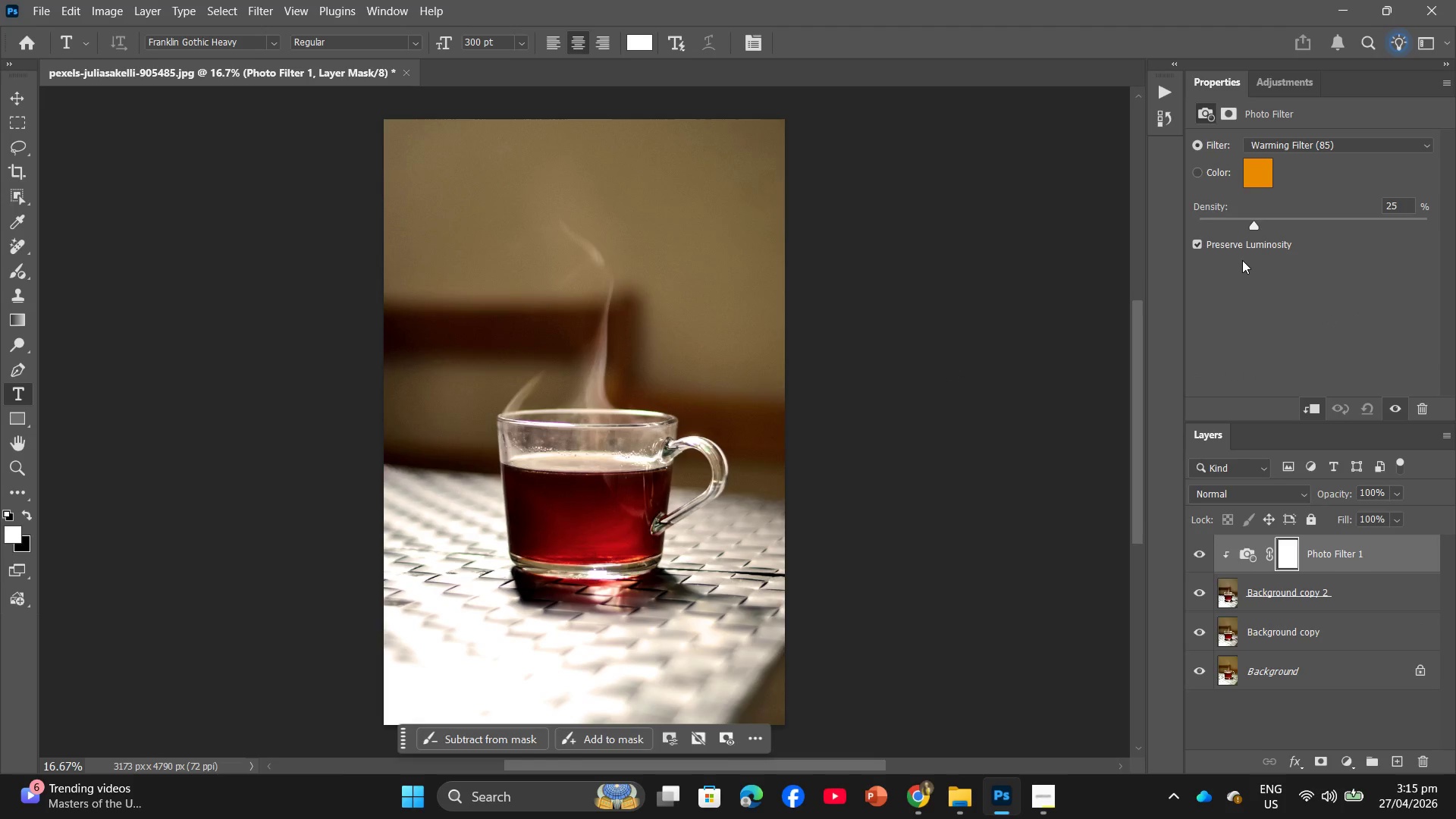 
wait(10.92)
 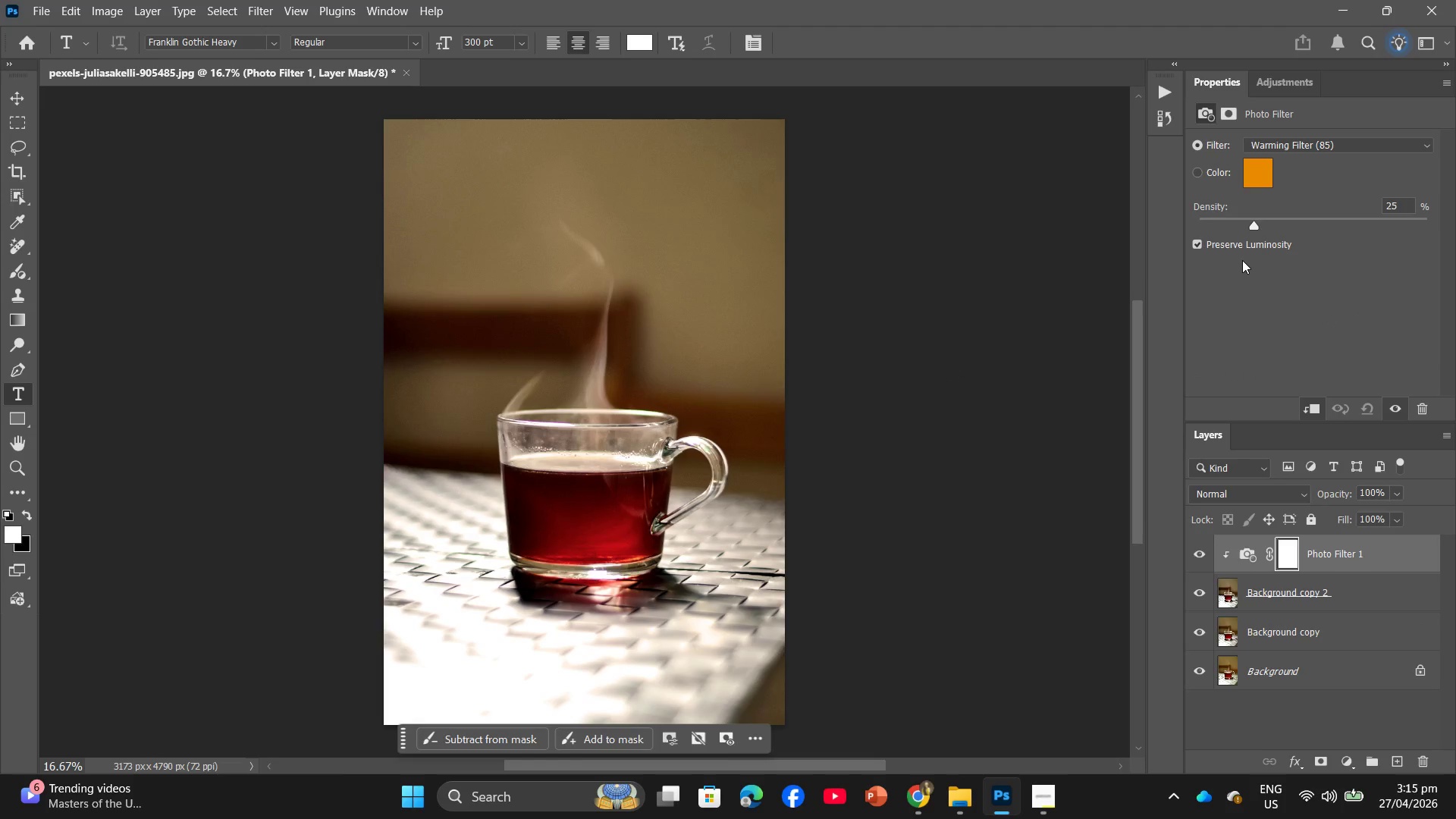 
left_click([1327, 143])
 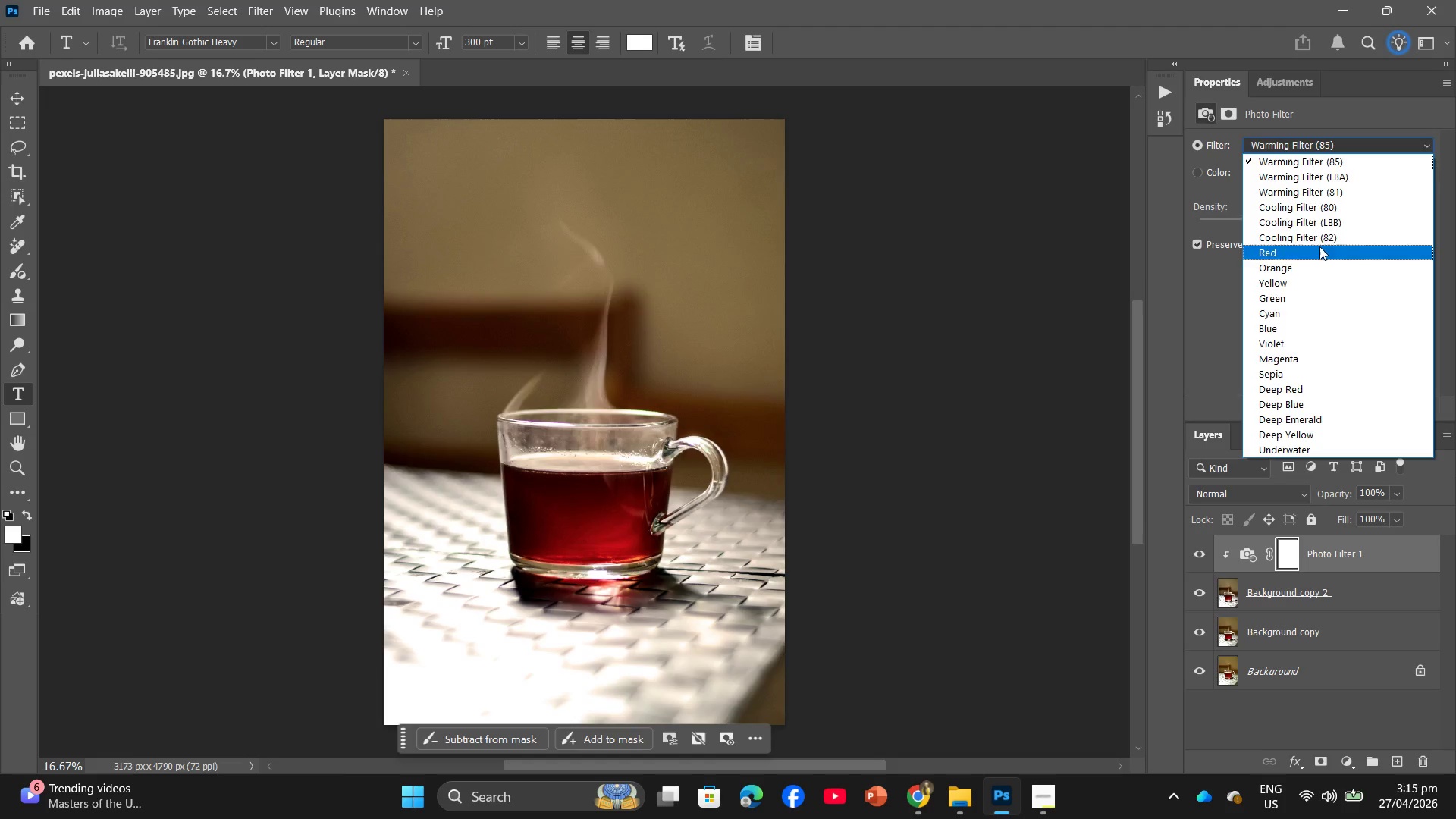 
left_click([1338, 163])
 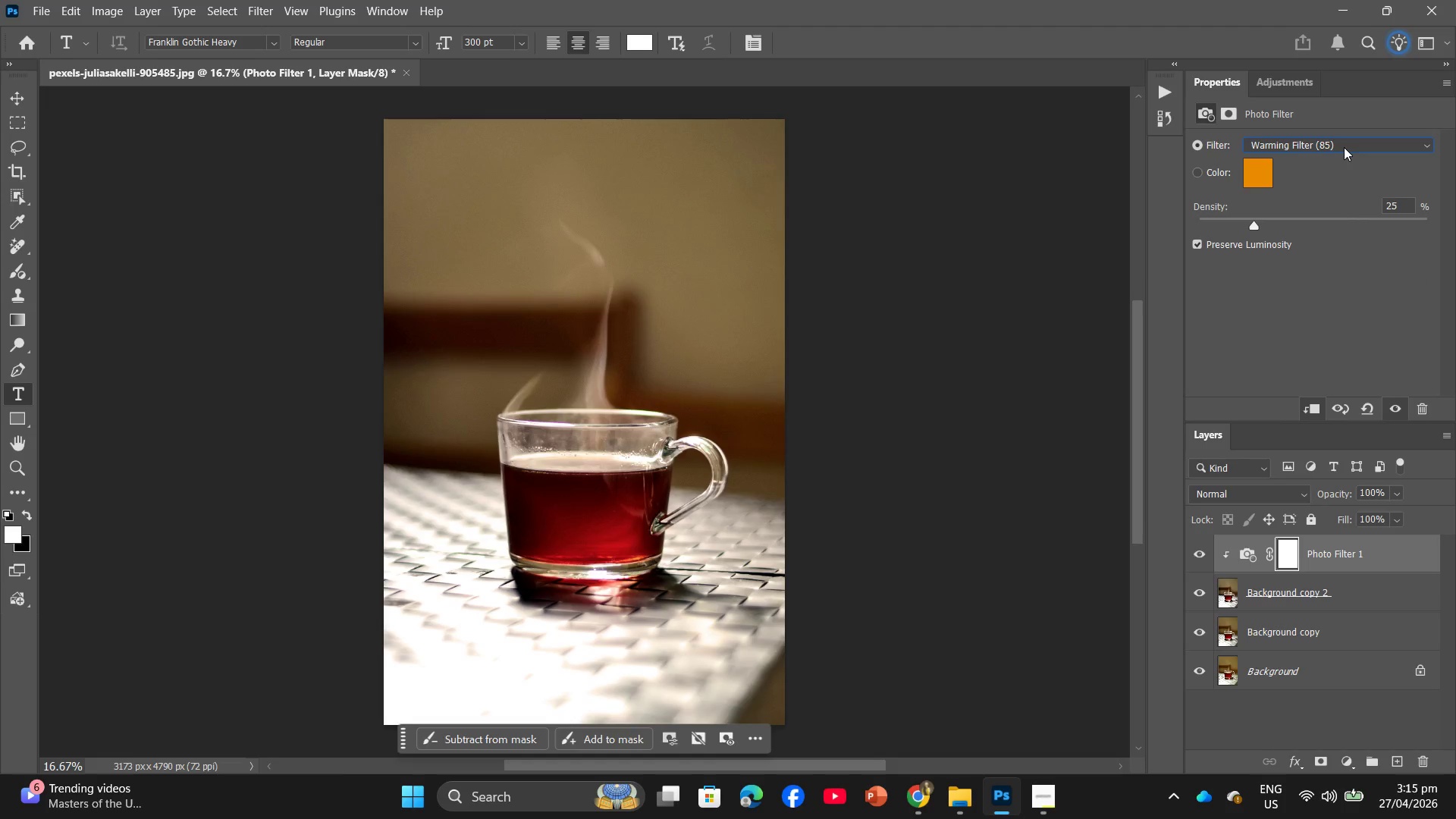 
left_click_drag(start_coordinate=[1344, 144], to_coordinate=[1338, 143])
 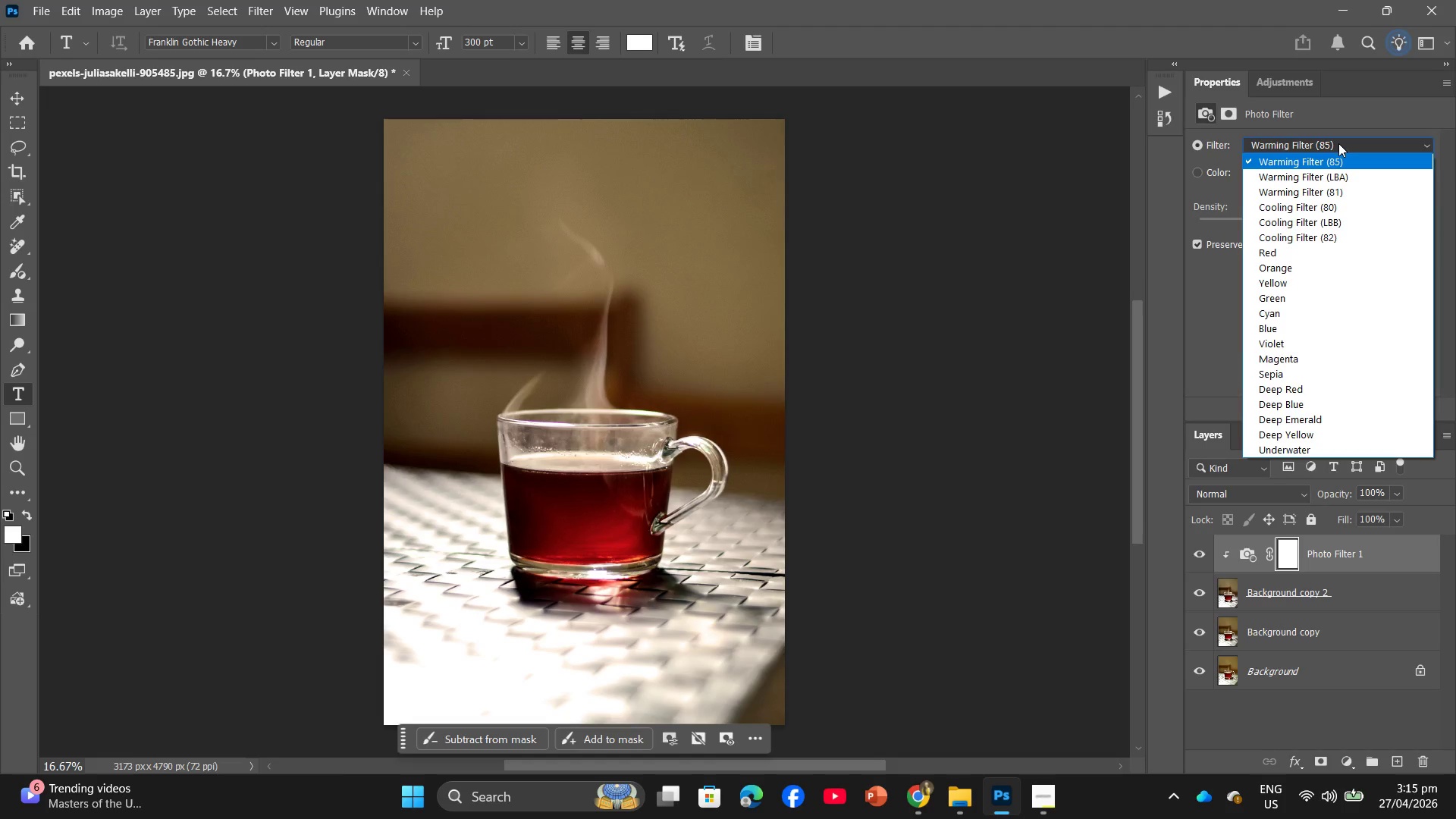 
left_click([1338, 143])
 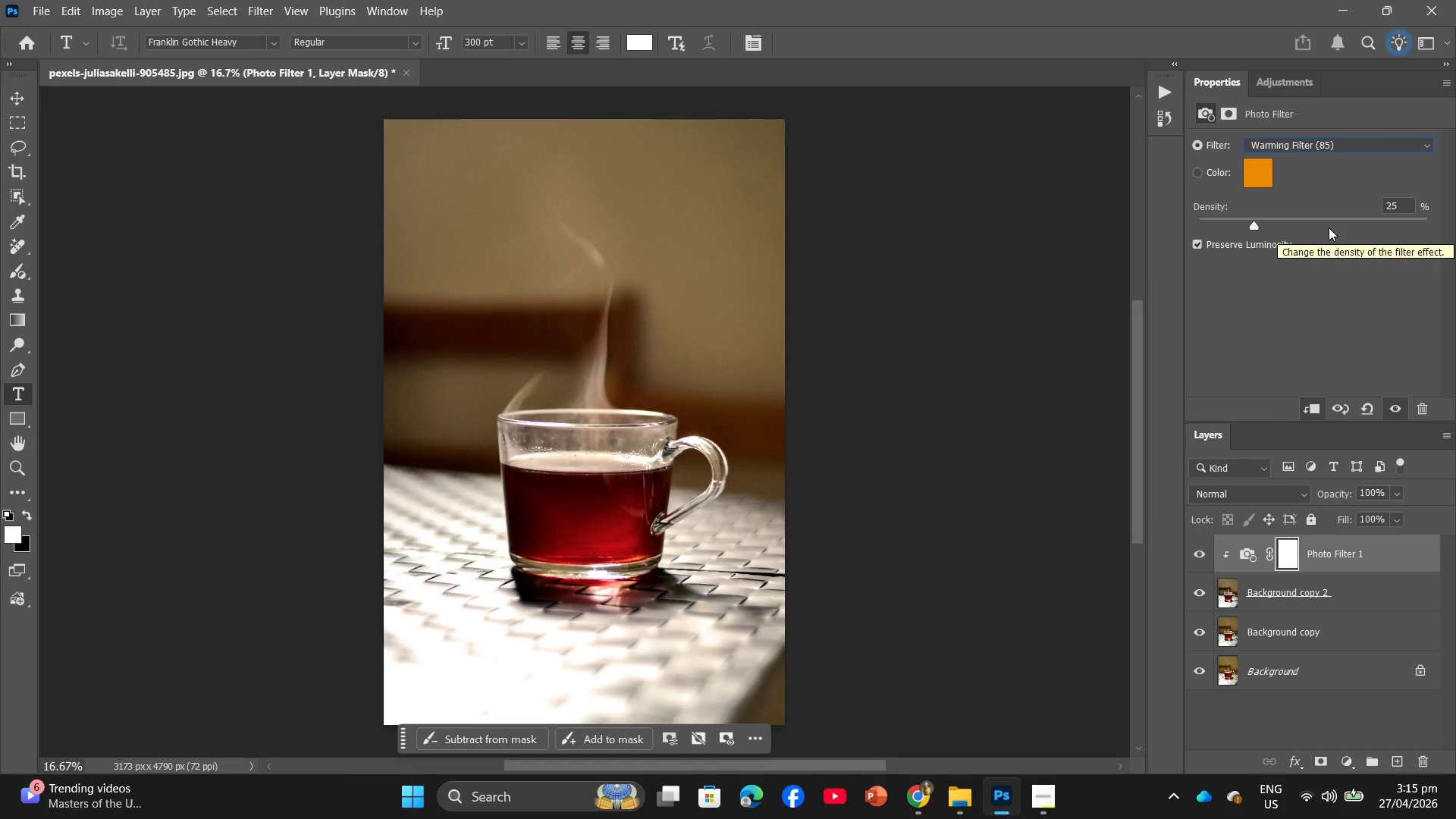 
left_click_drag(start_coordinate=[1401, 205], to_coordinate=[1371, 202])
 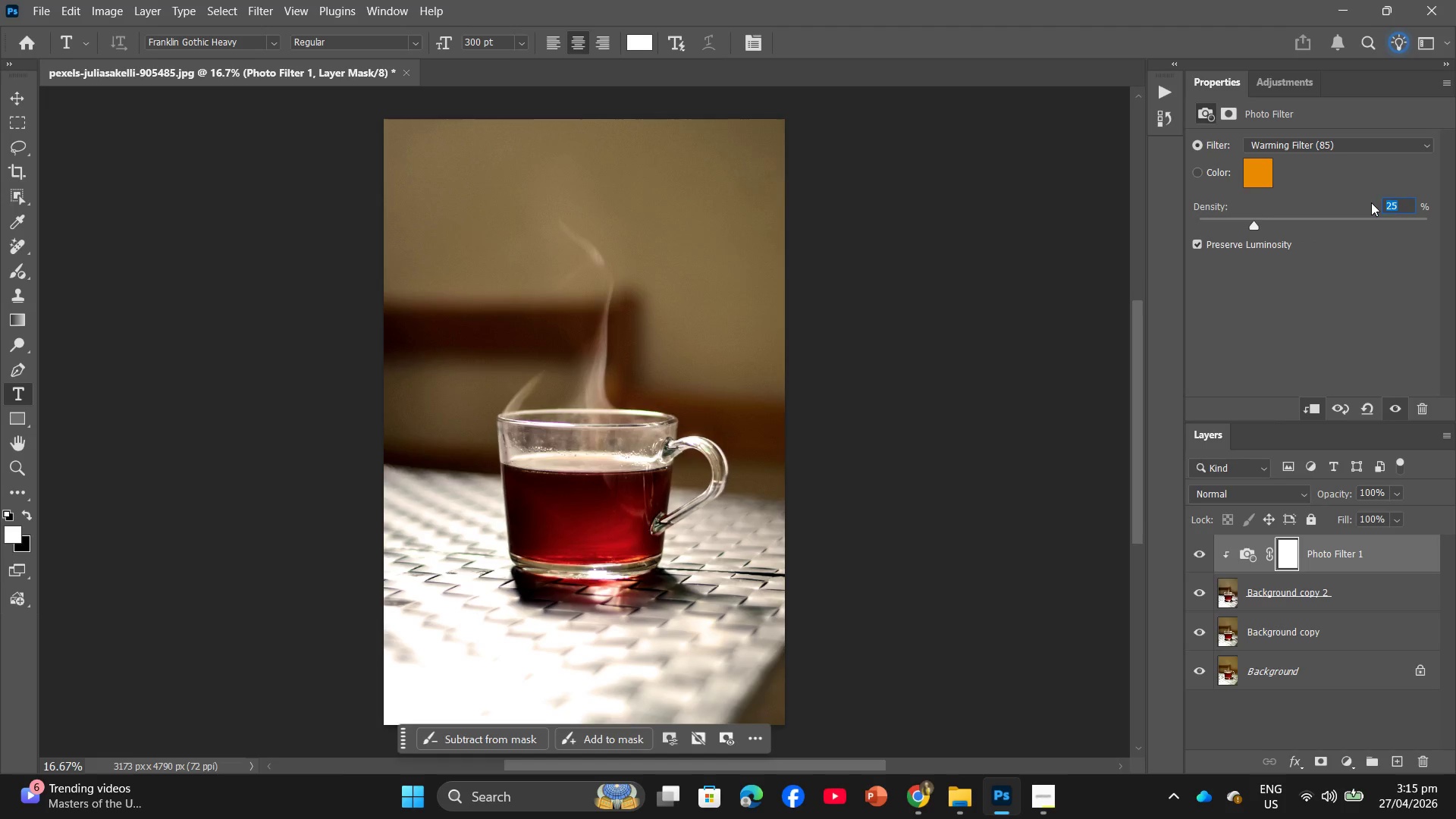 
key(Numpad1)
 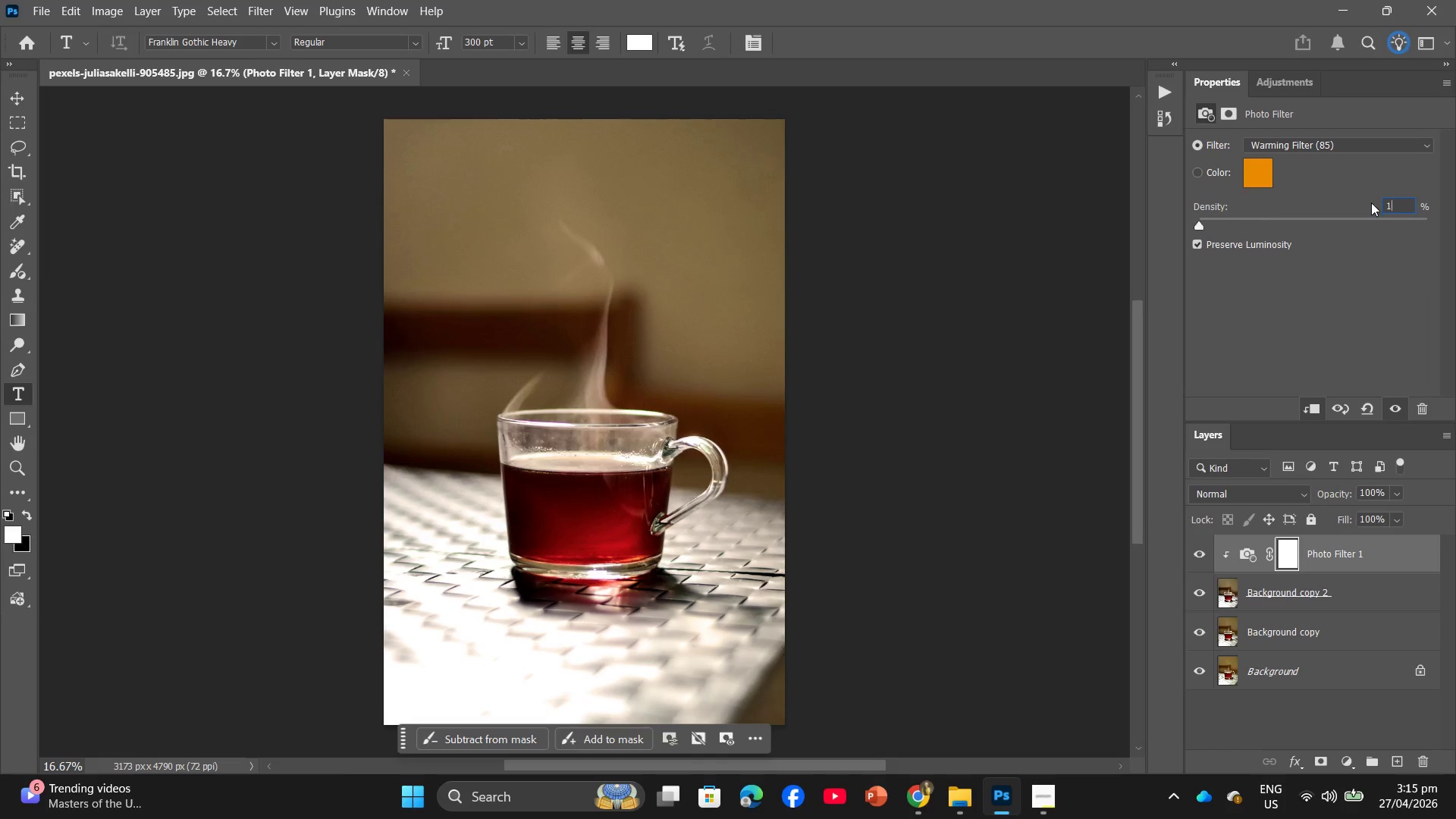 
key(Numpad0)
 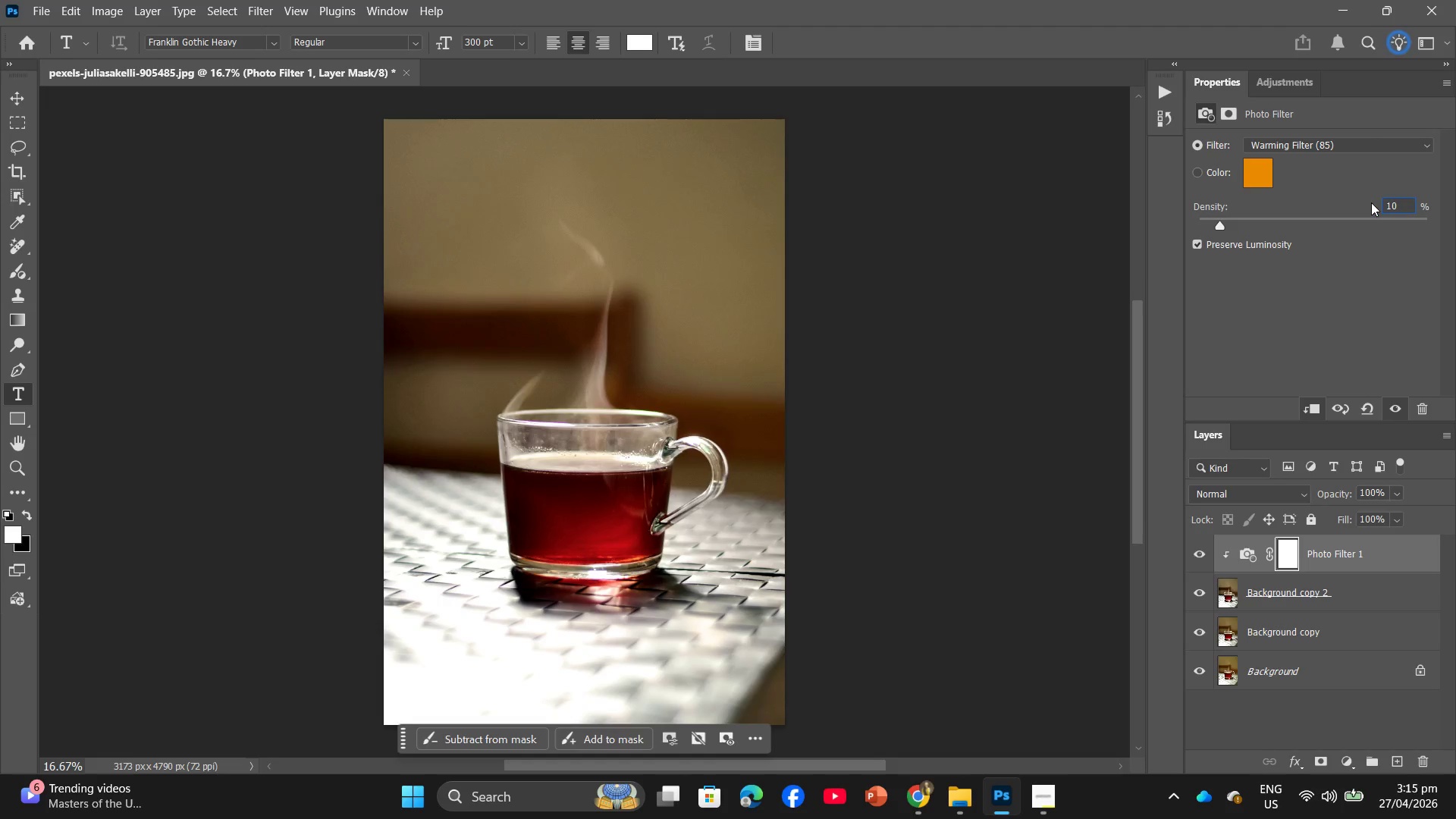 
key(Enter)